 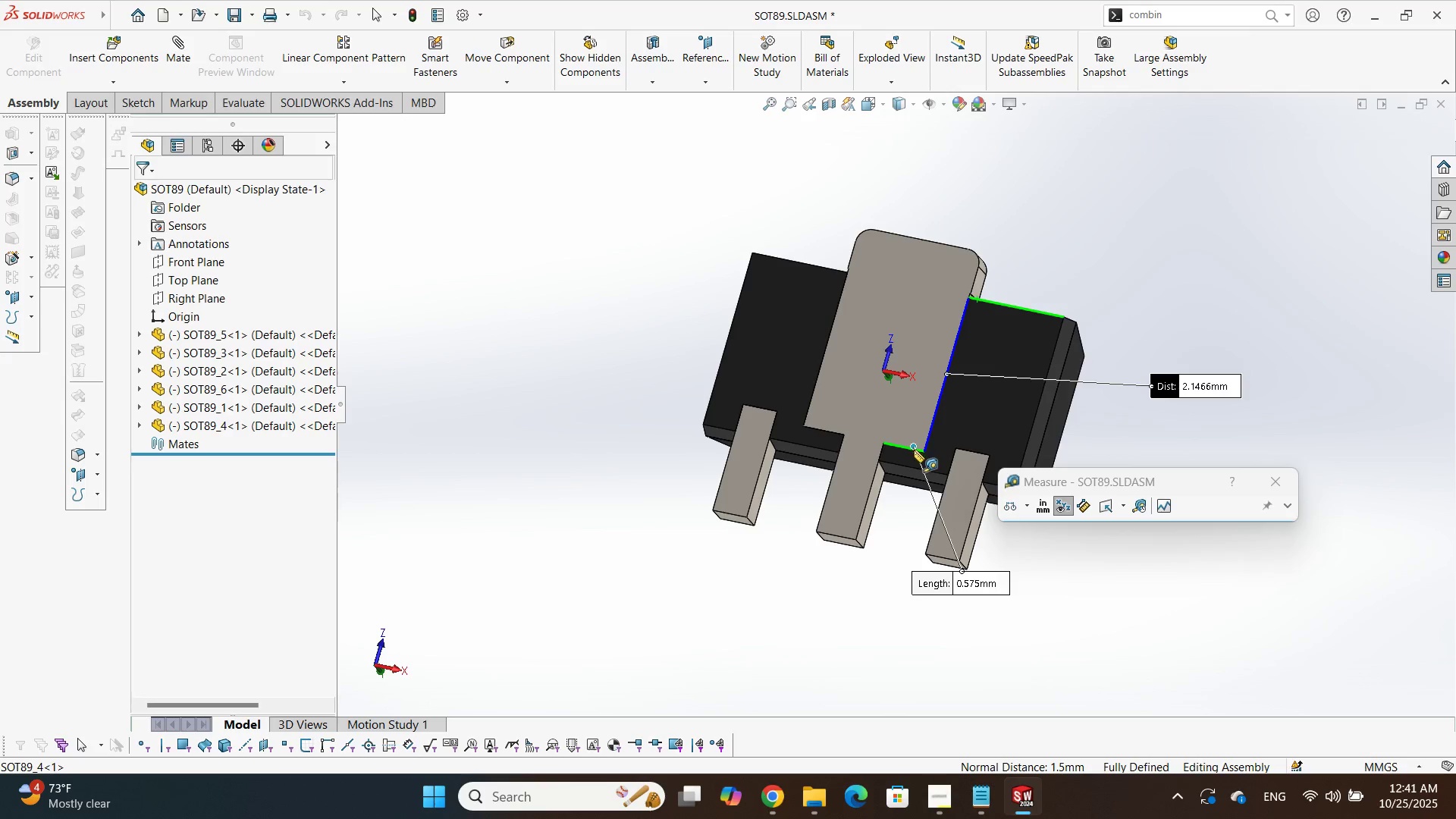 
key(Alt+Tab)
 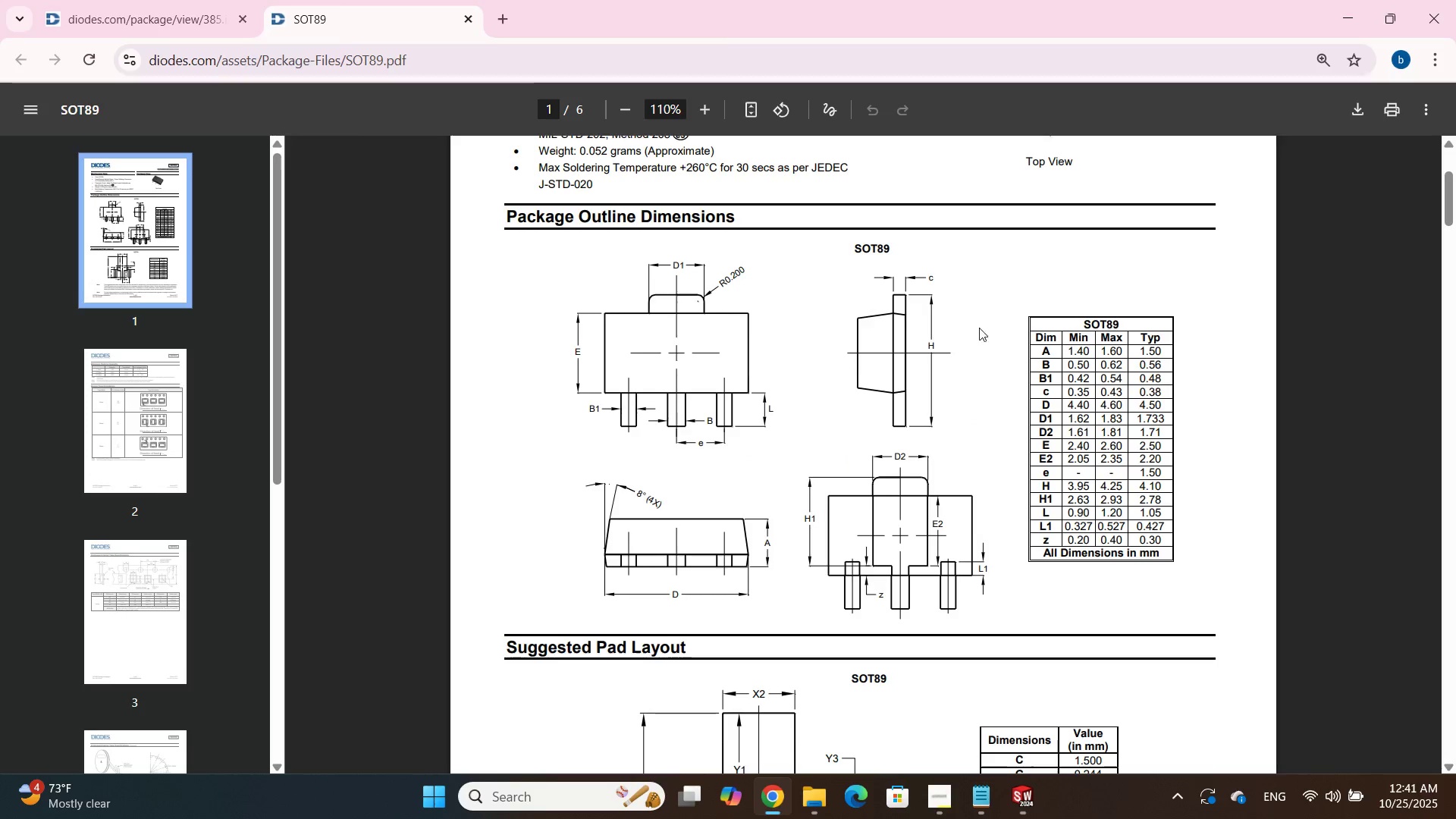 
key(Alt+AltLeft)
 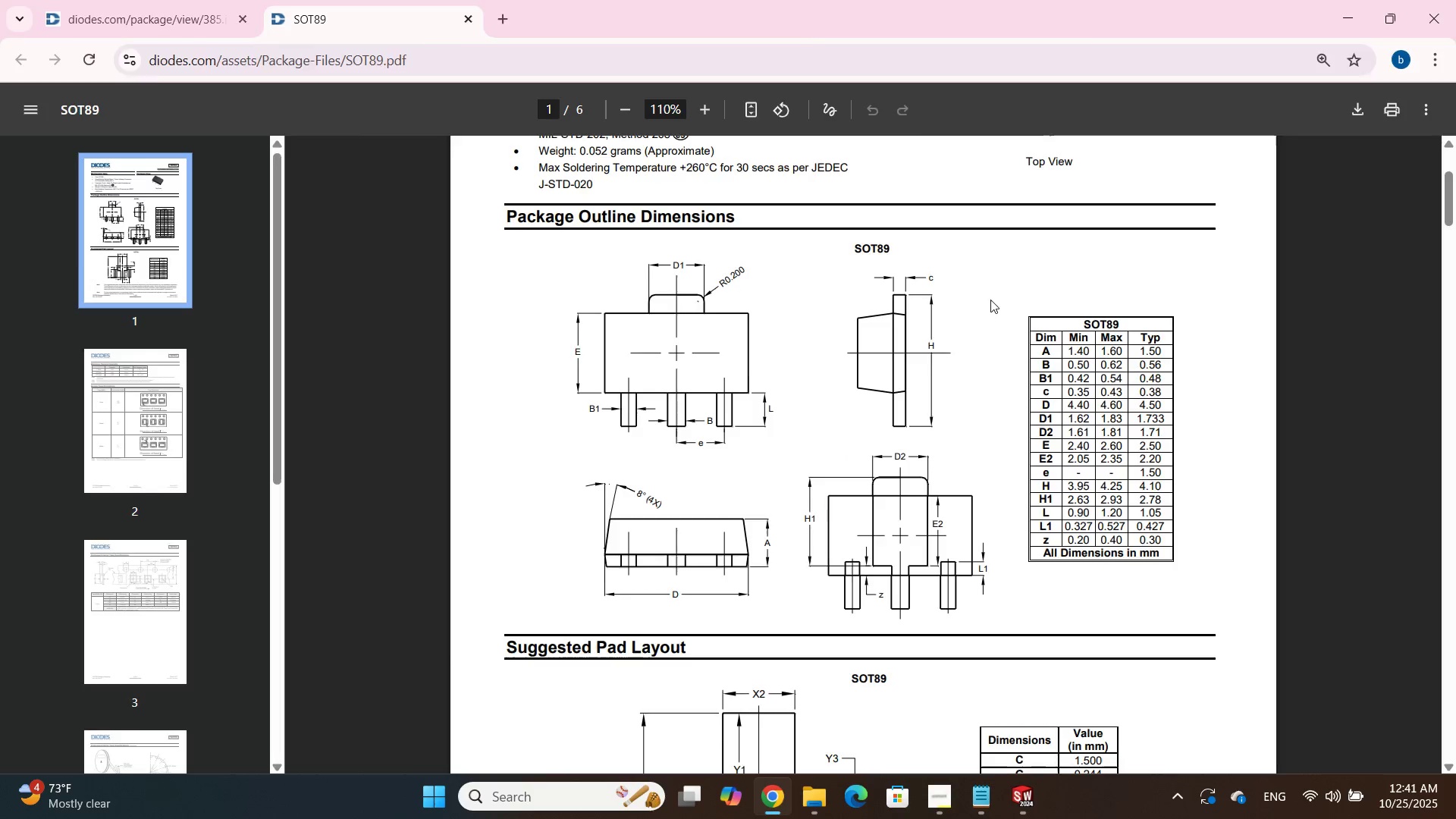 
key(Alt+Tab)
 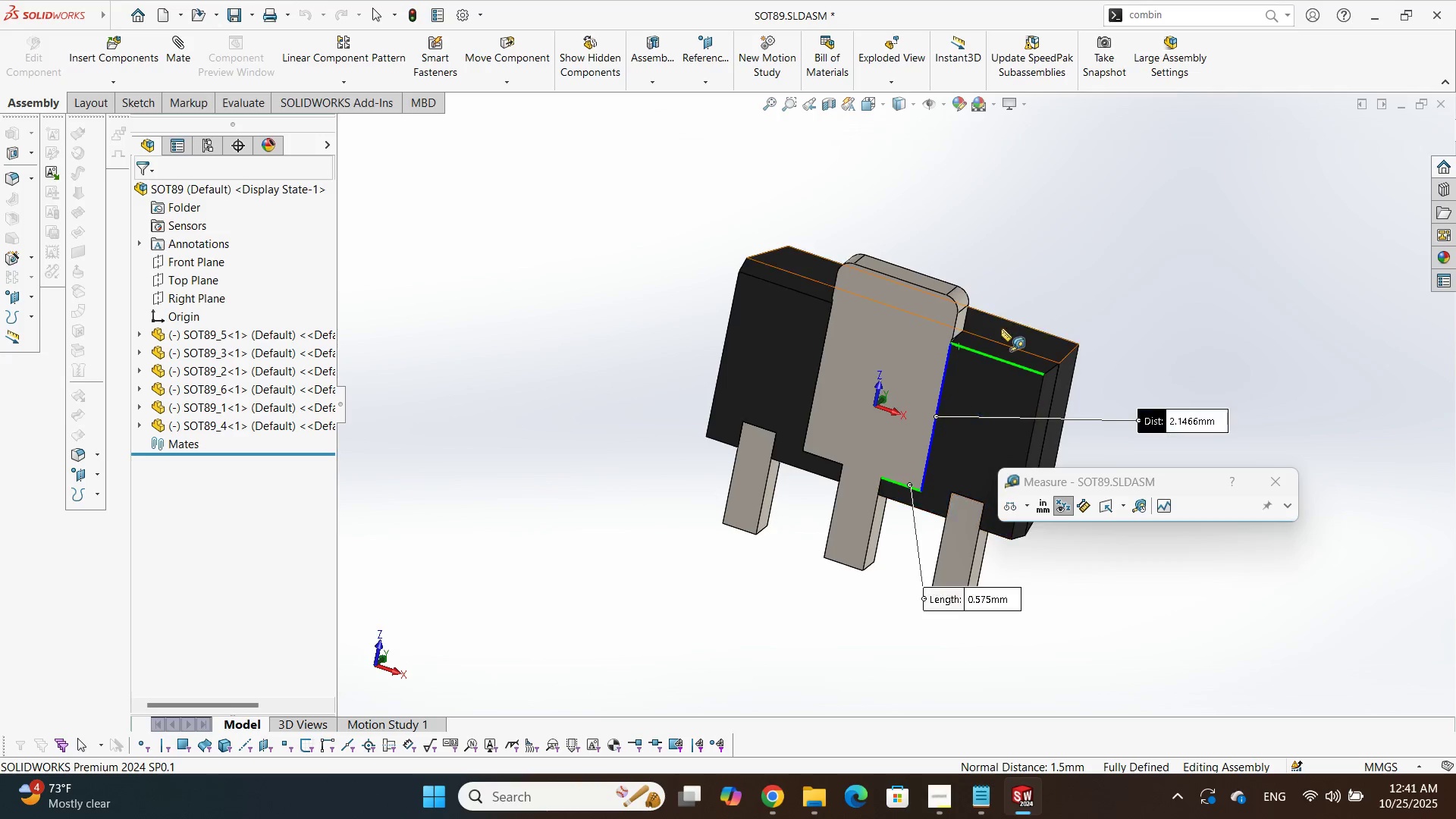 
left_click([1047, 271])
 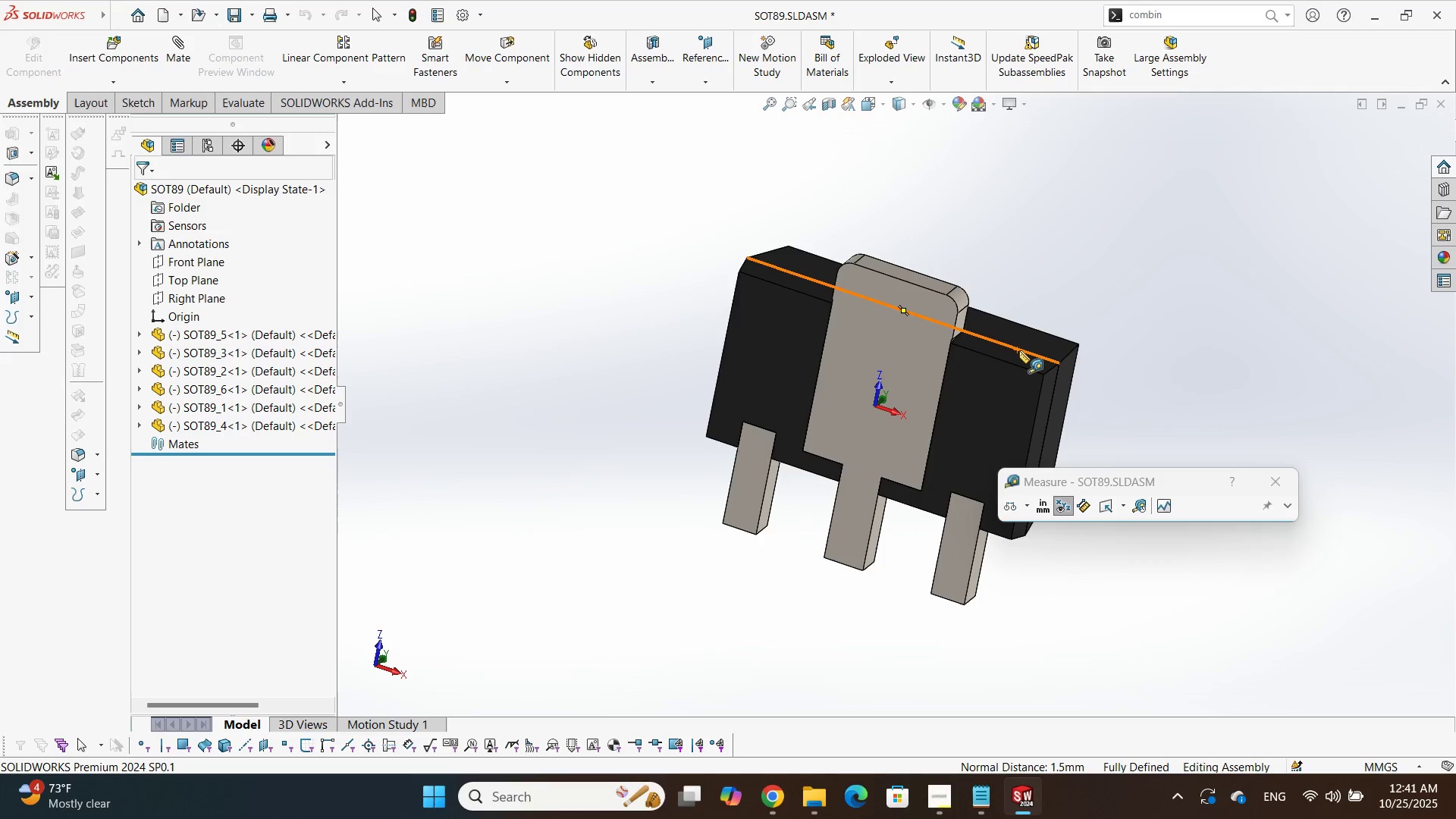 
left_click([1020, 350])
 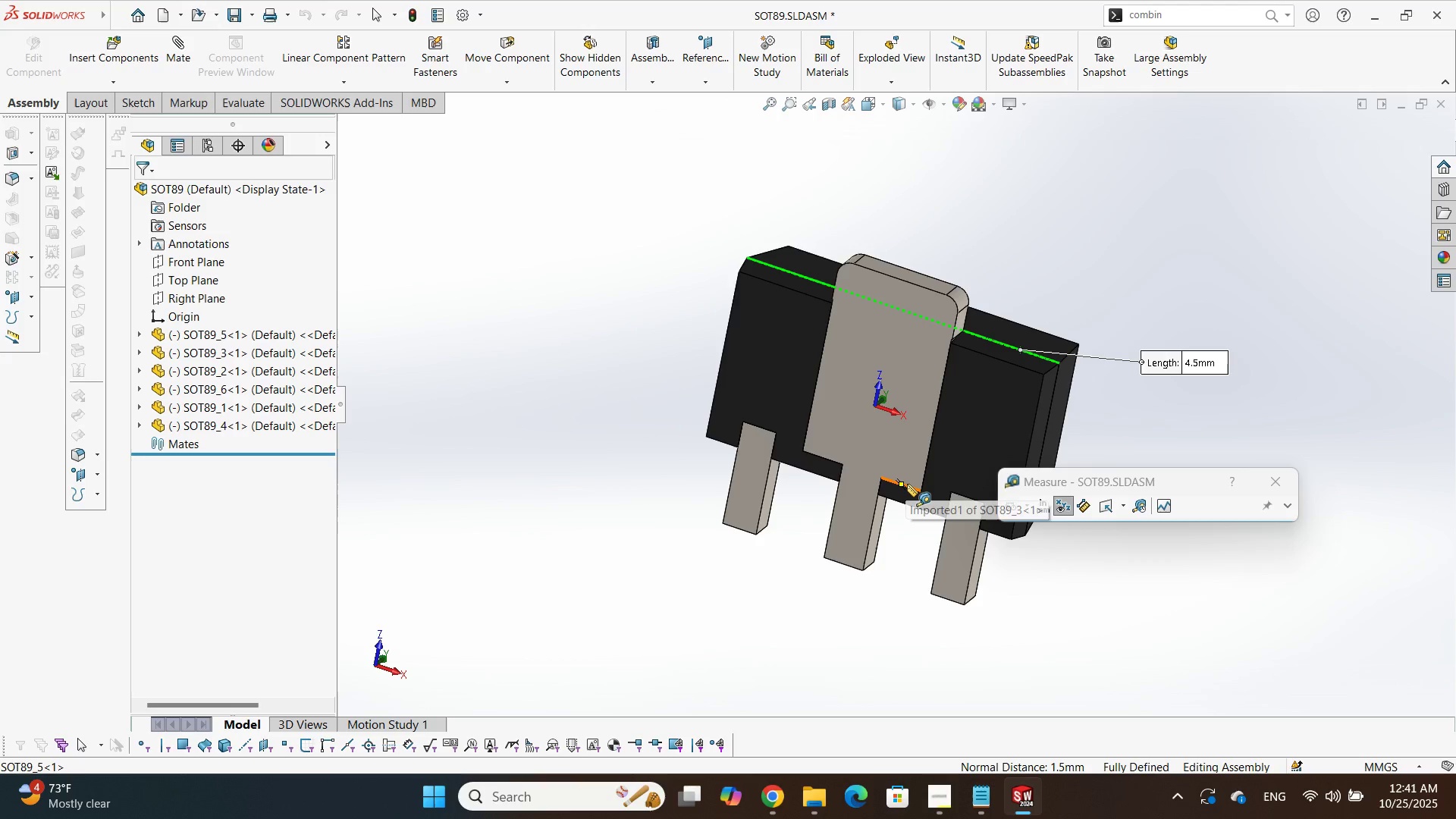 
left_click([907, 485])
 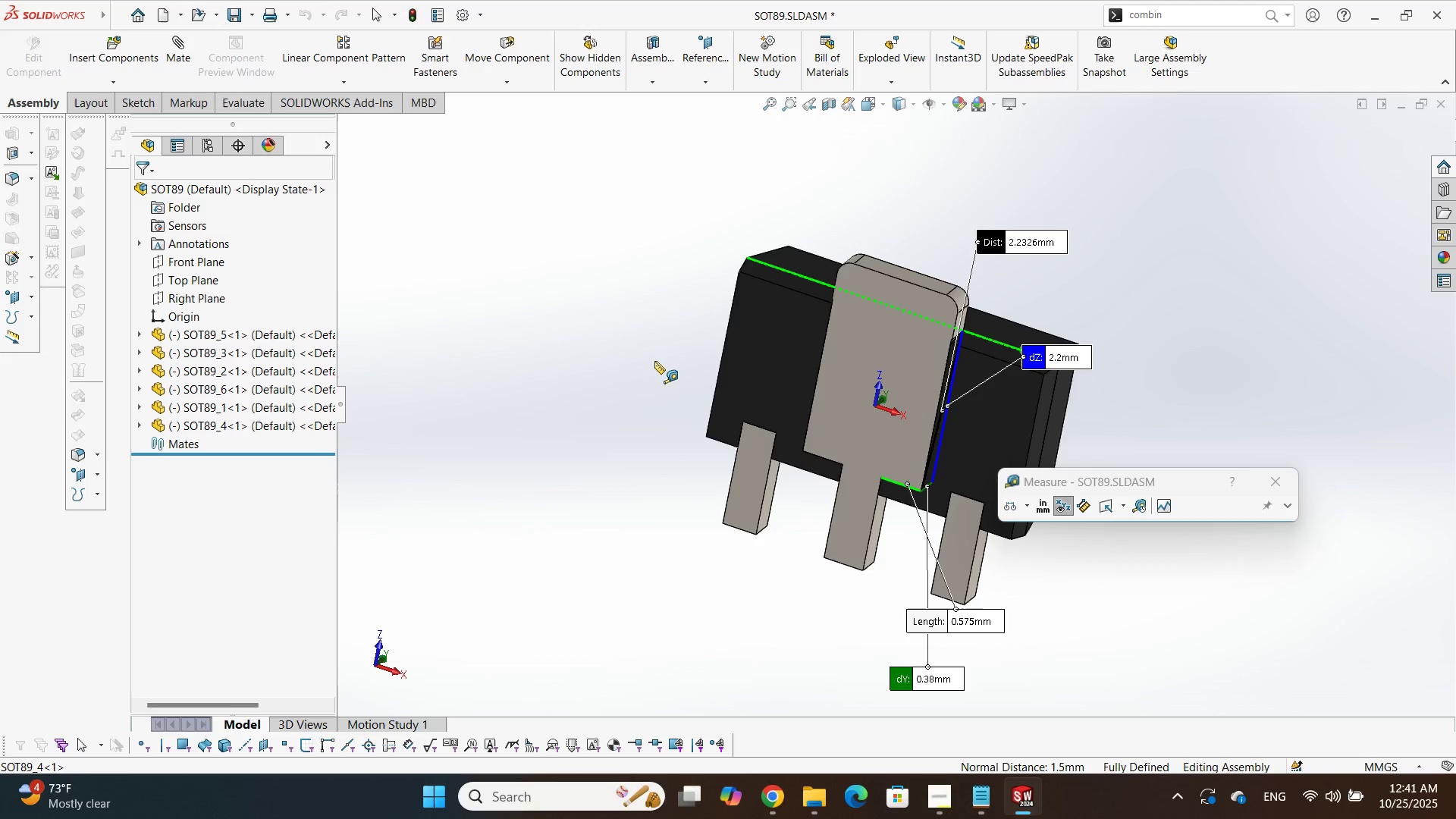 
key(Alt+AltLeft)
 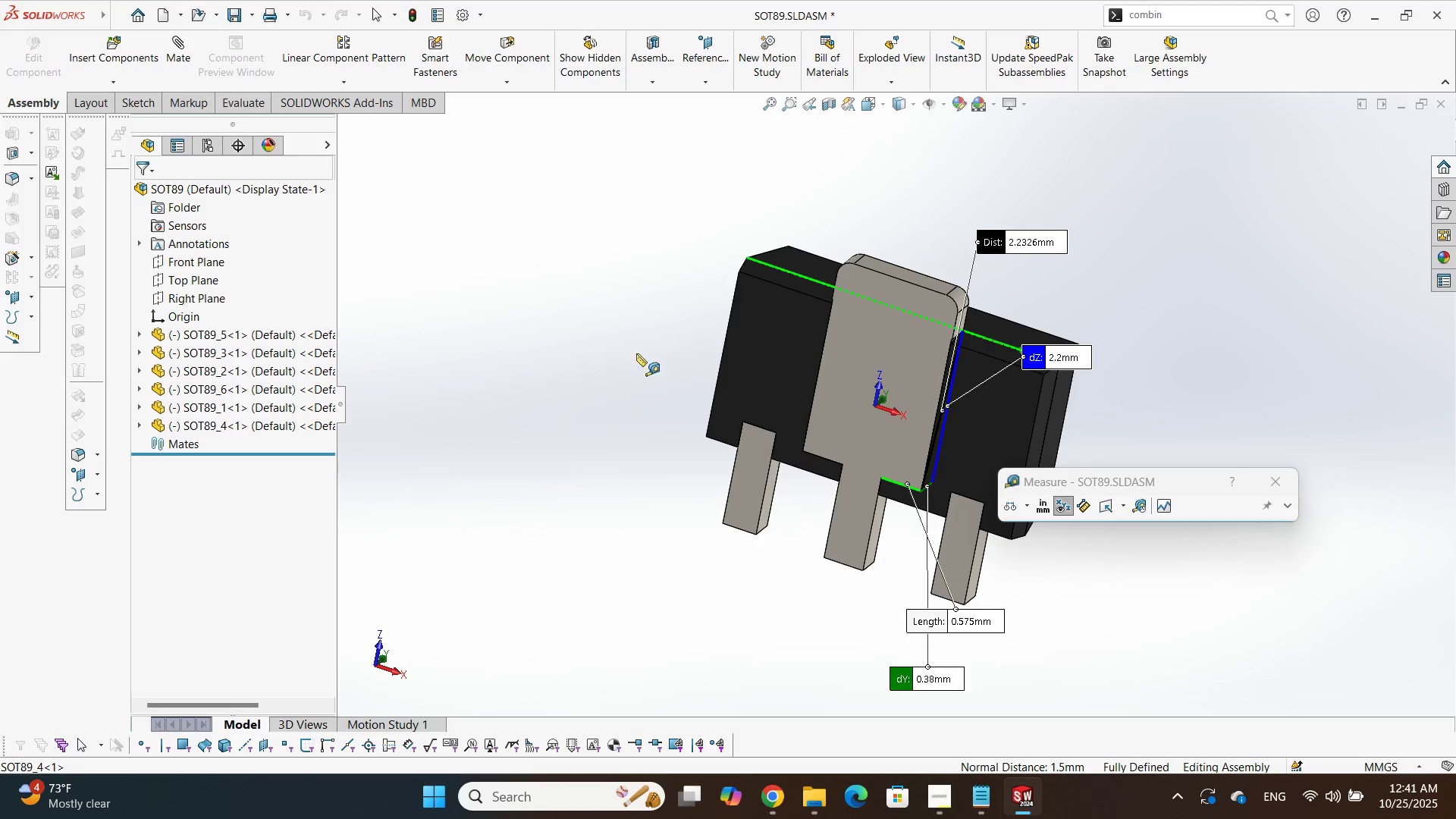 
key(Alt+Tab)
 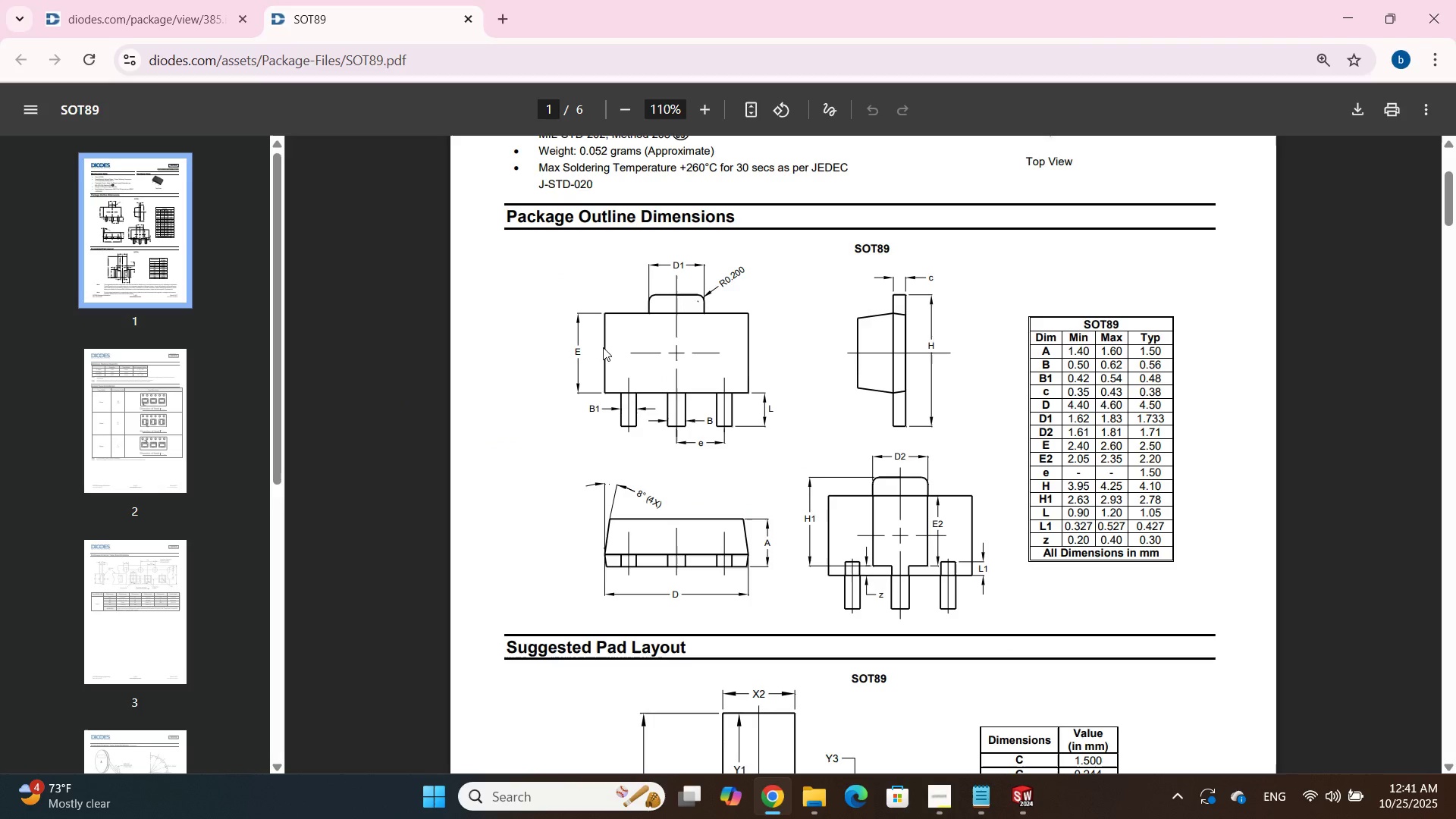 
key(Alt+AltLeft)
 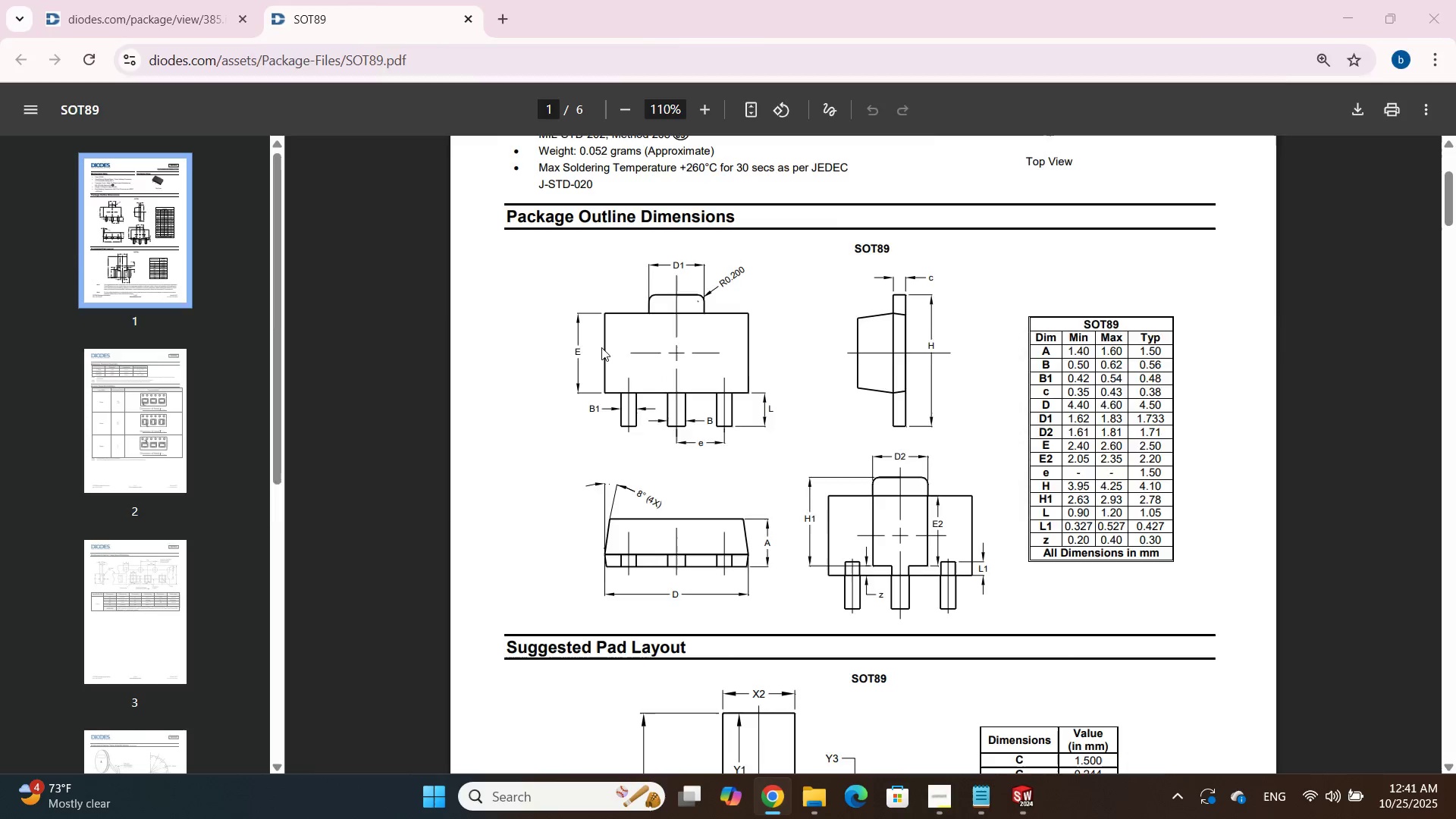 
key(Alt+Tab)
 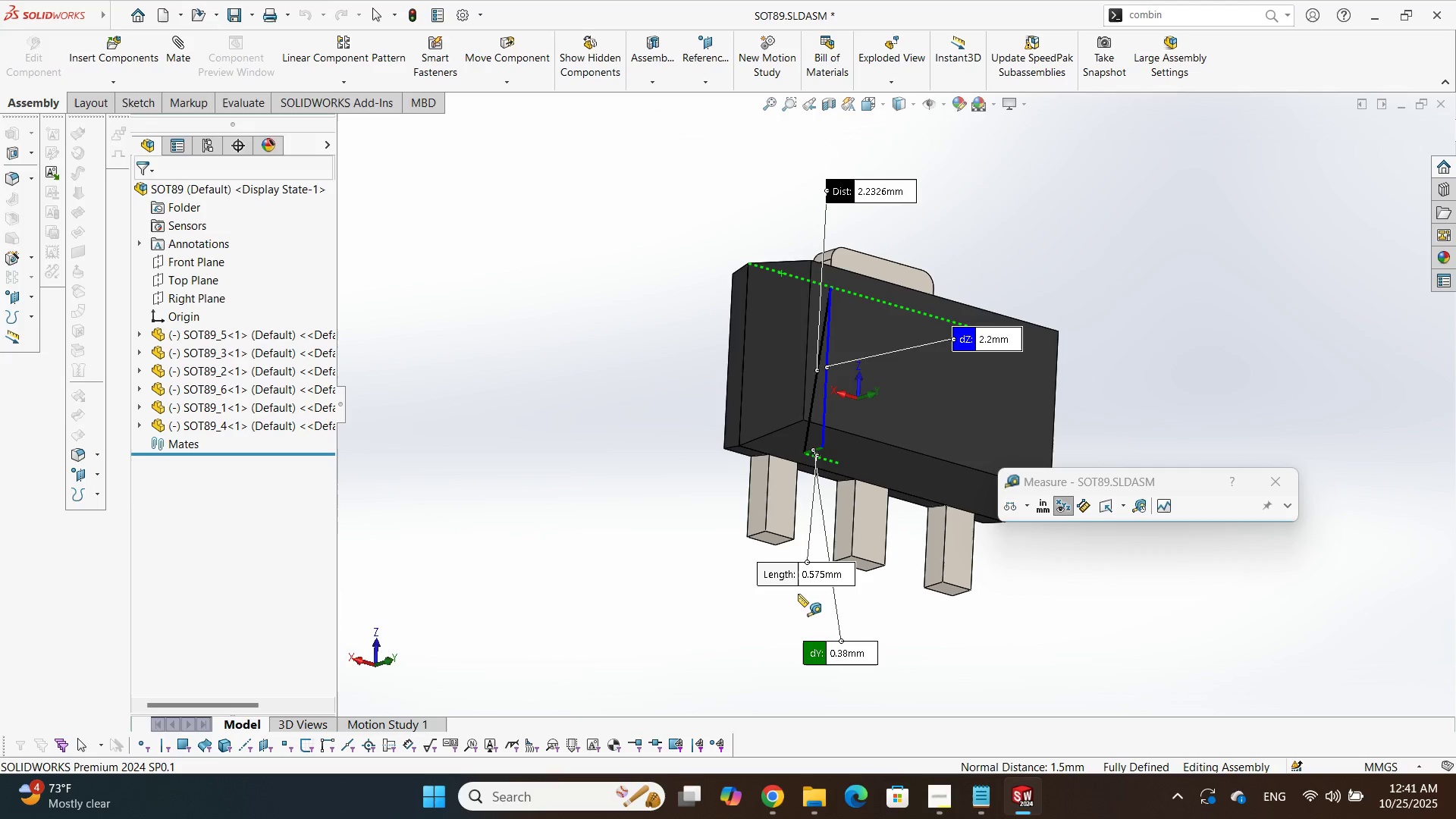 
left_click([883, 604])
 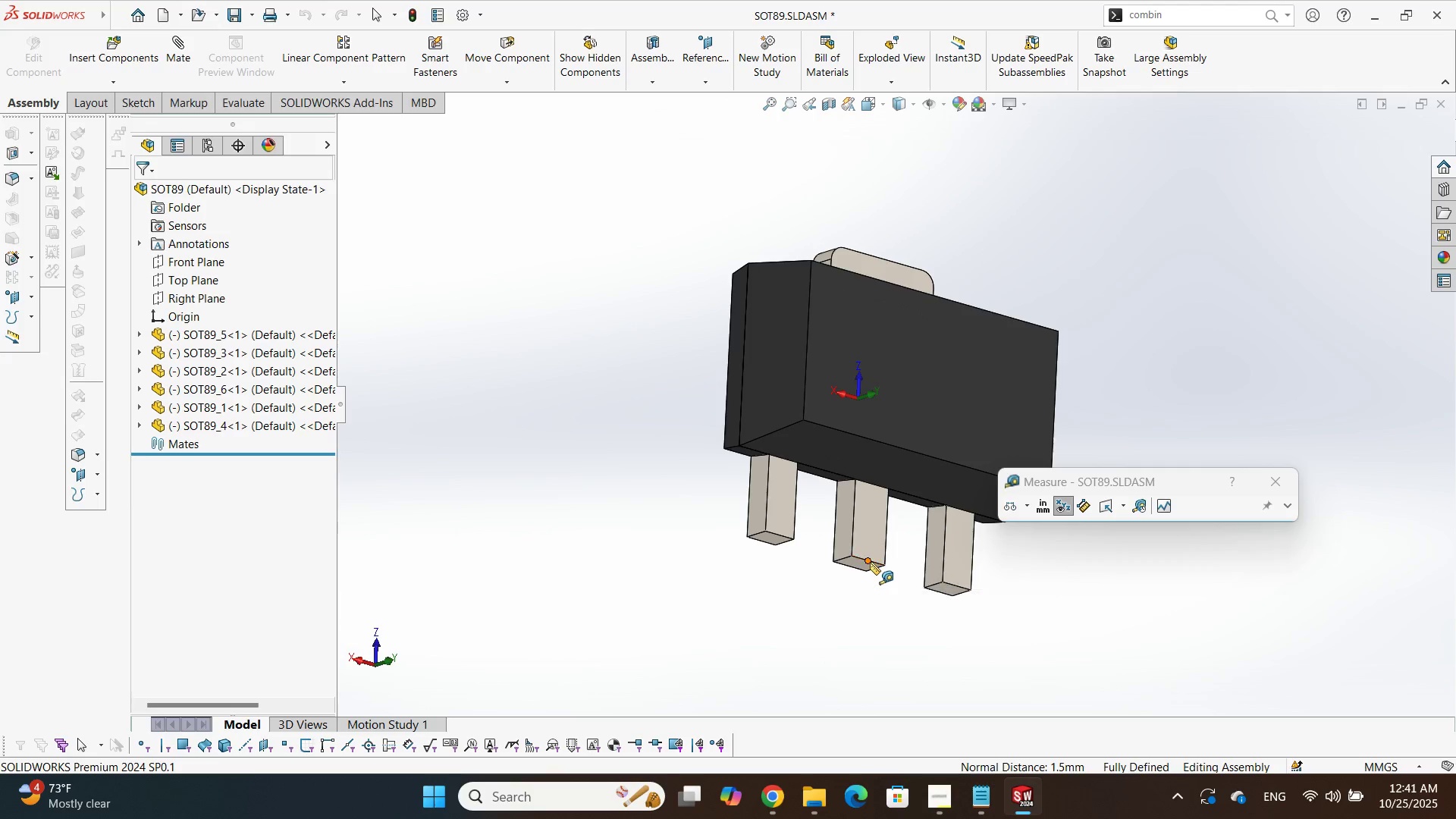 
left_click([869, 562])
 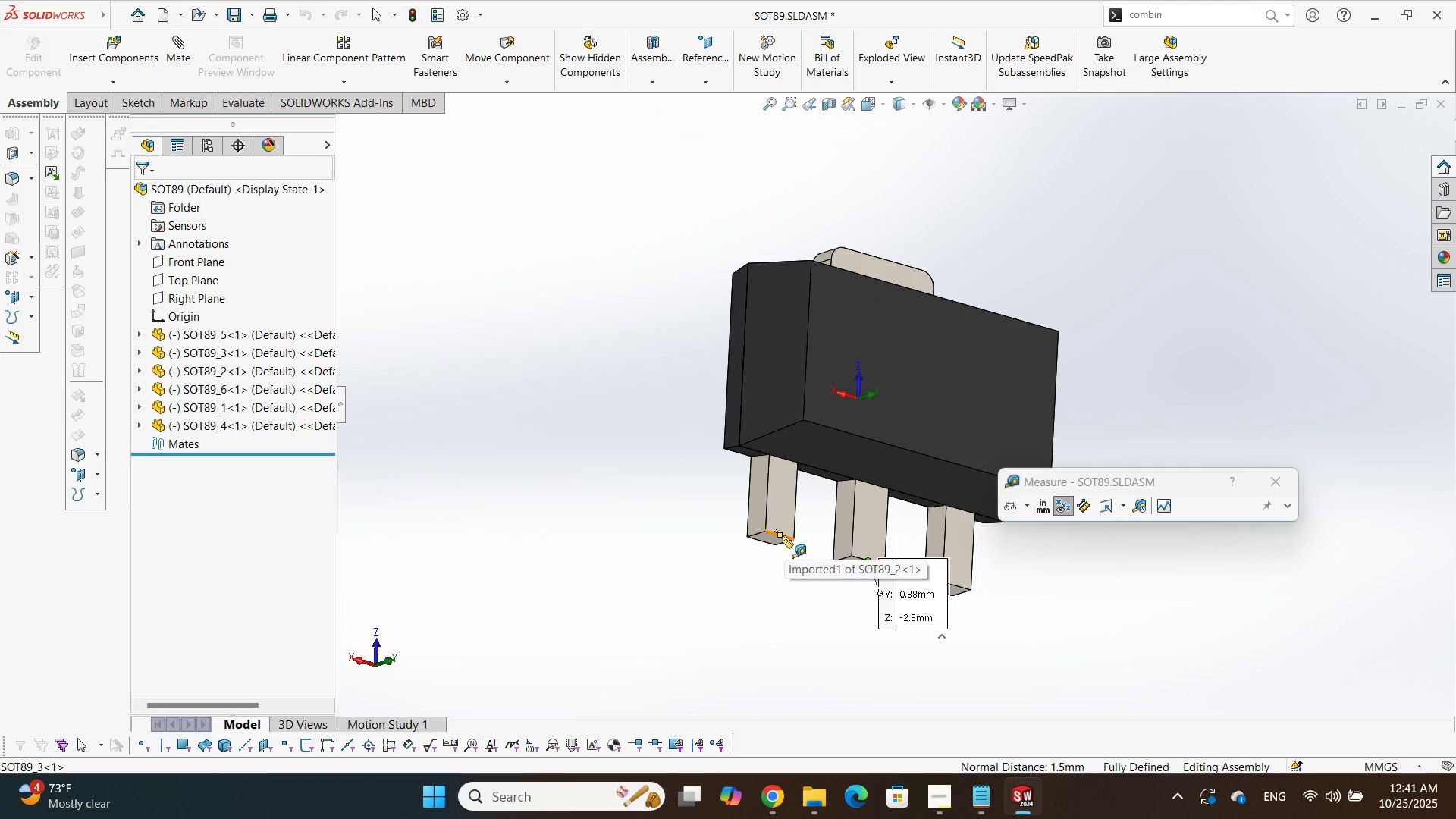 
left_click([780, 535])
 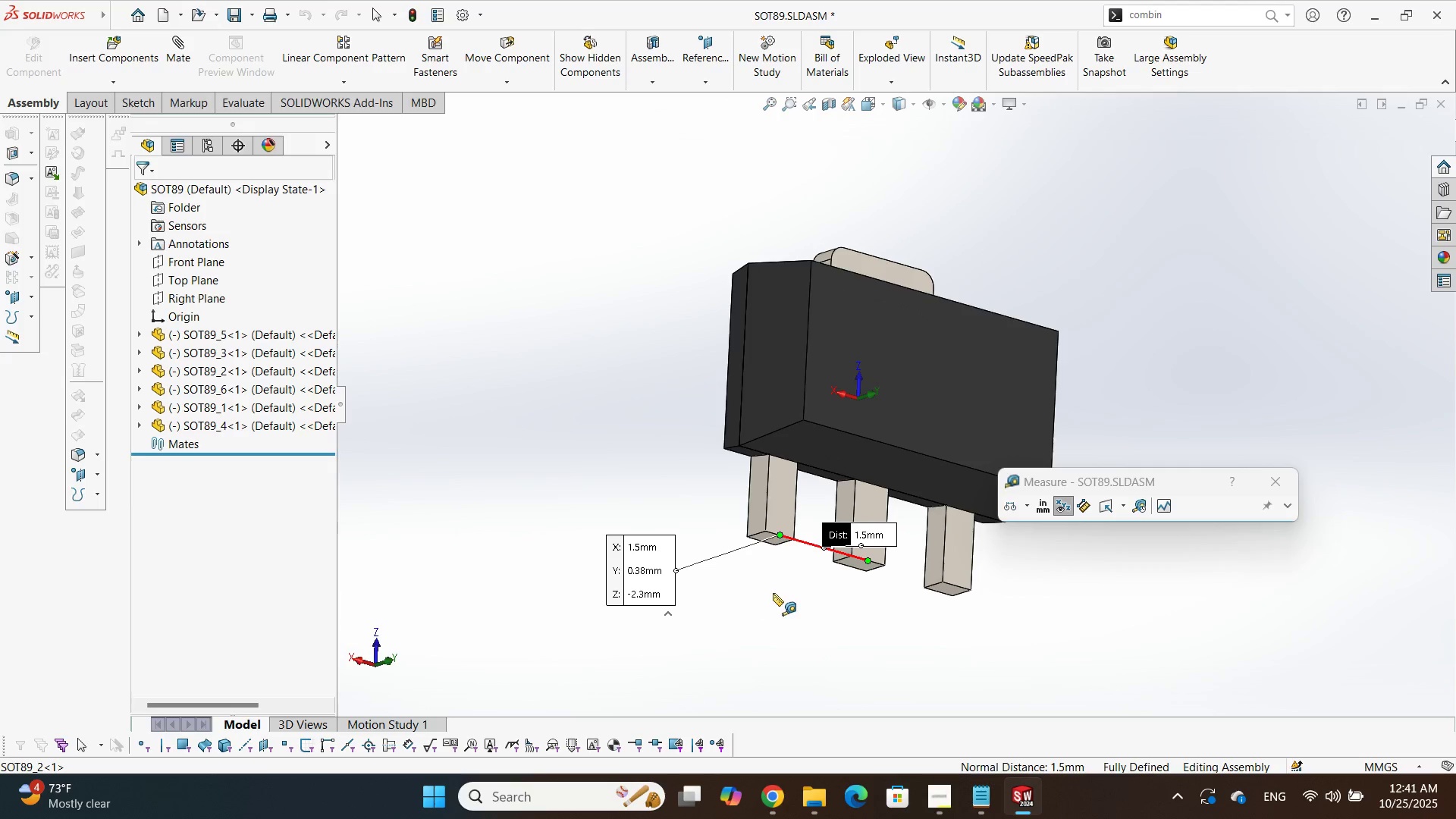 
key(Alt+AltLeft)
 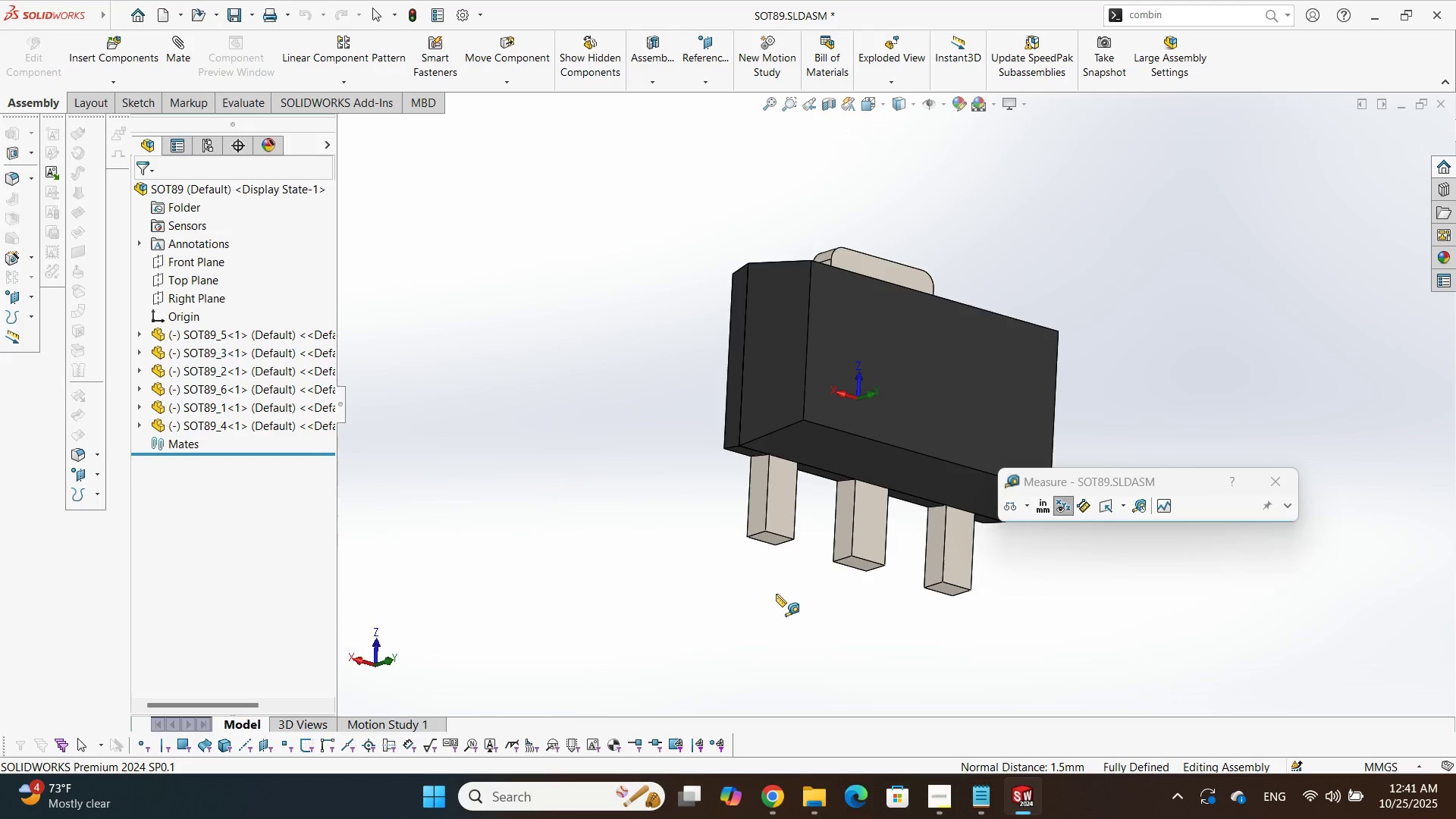 
key(Alt+Tab)
 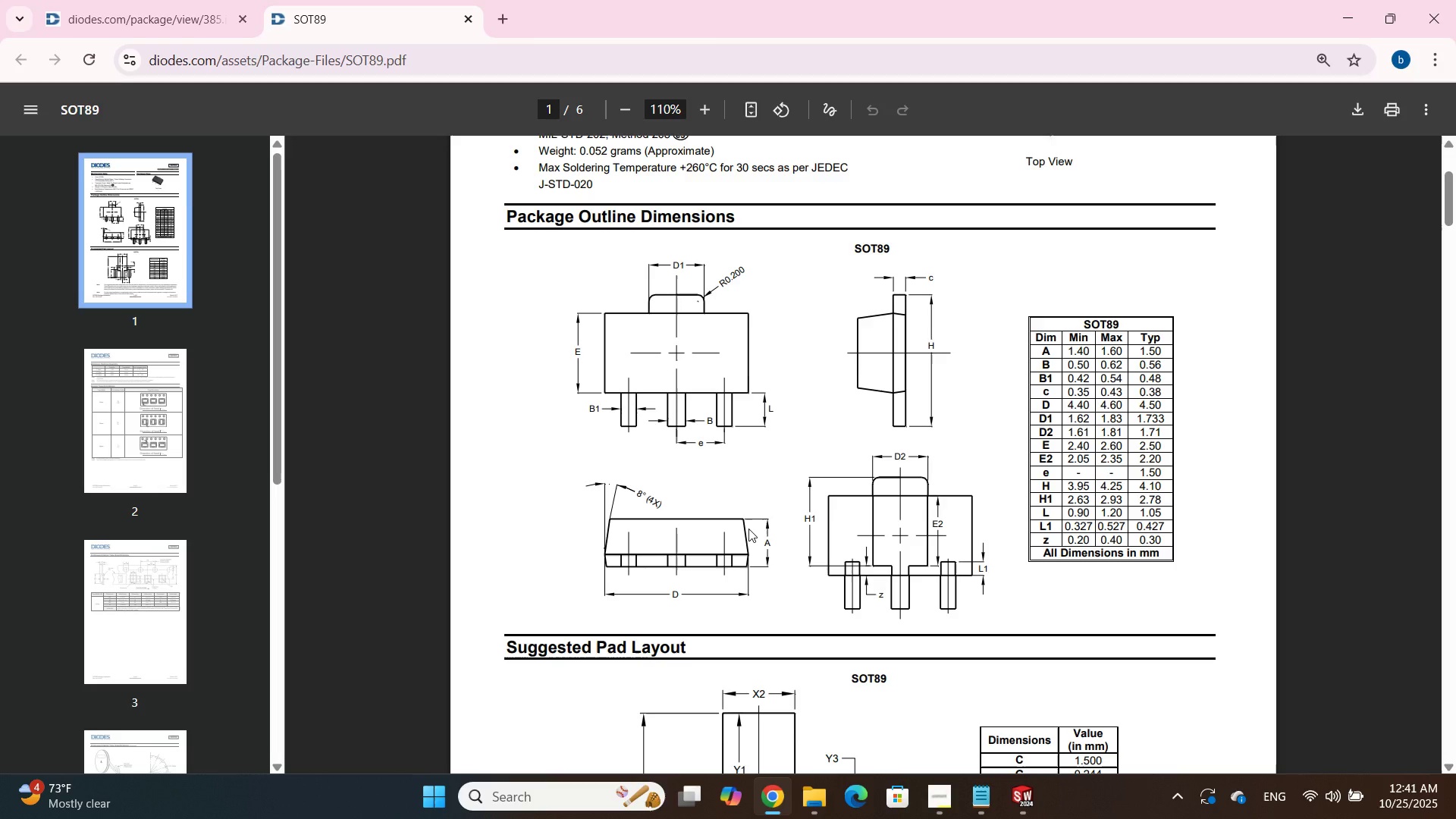 
key(Alt+Tab)
 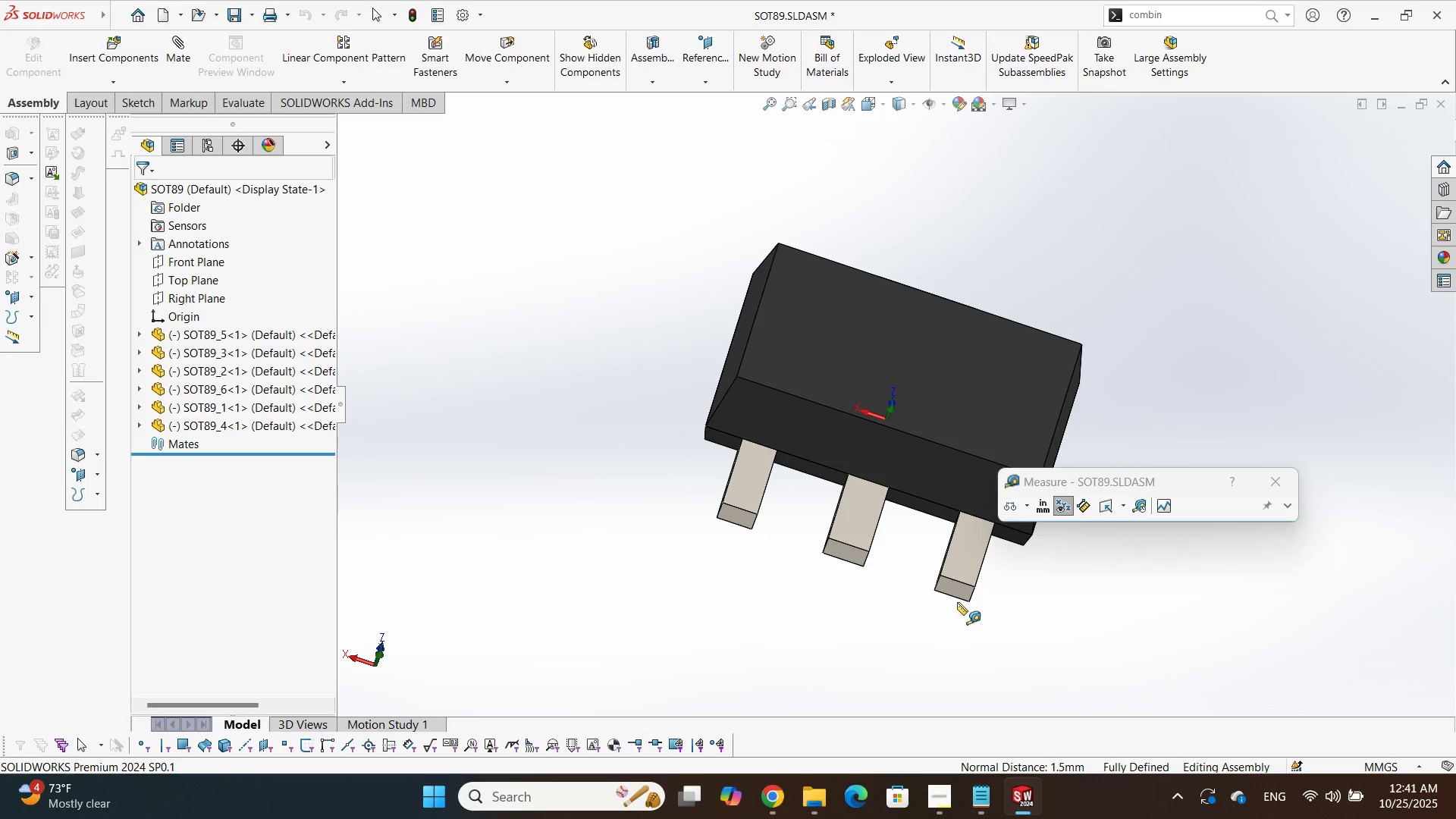 
left_click([948, 591])
 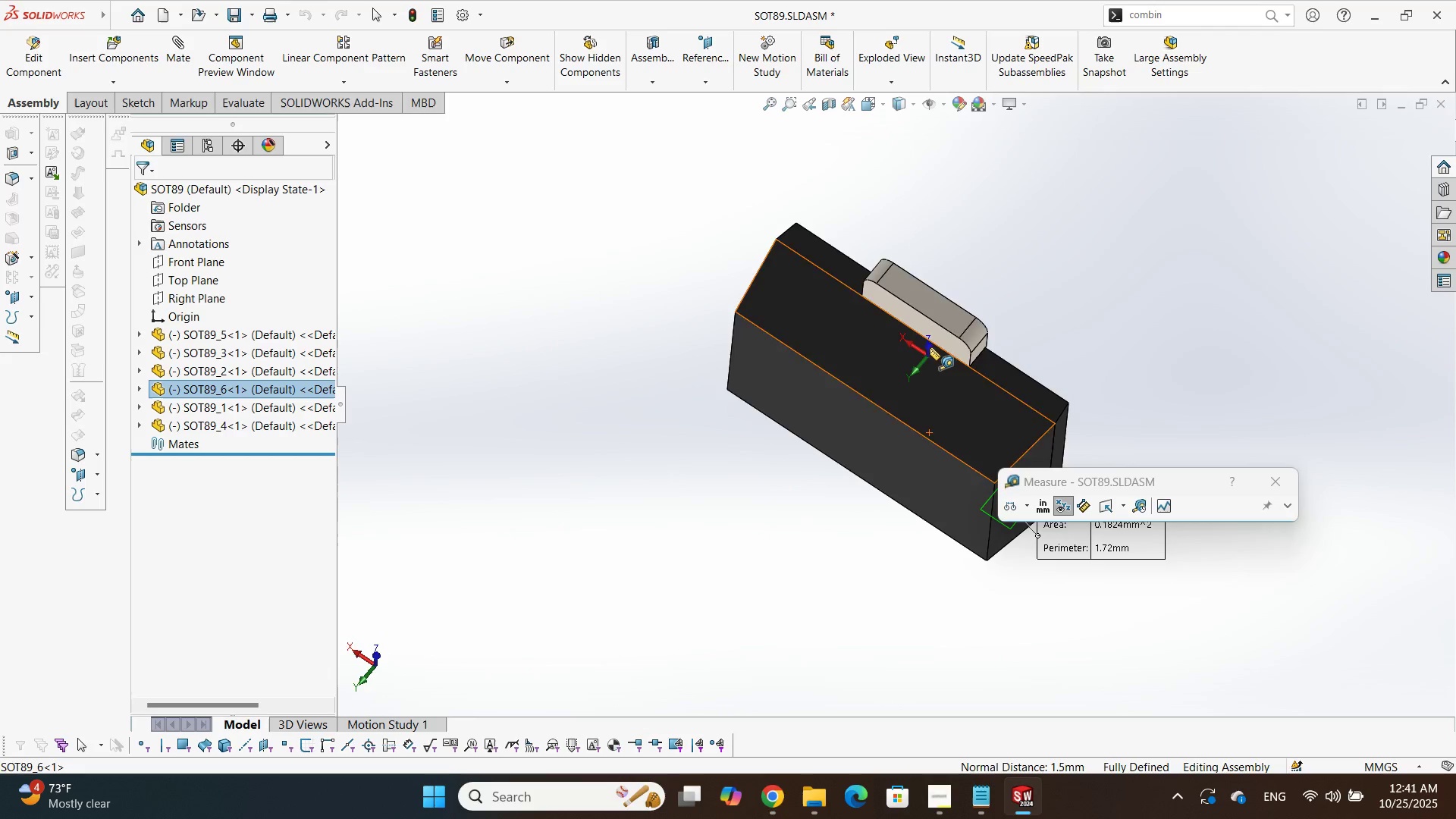 
left_click([940, 307])
 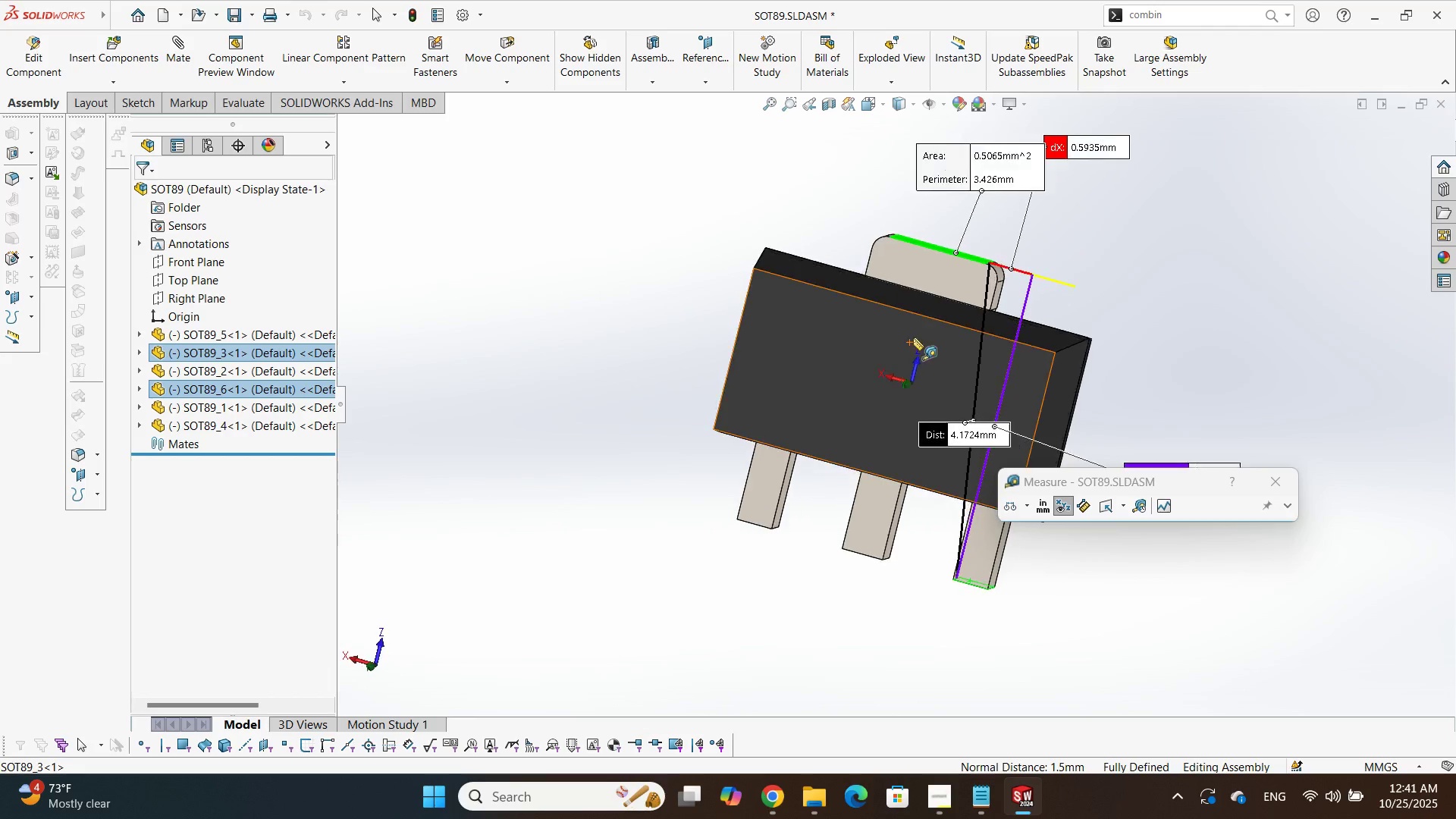 
scroll: coordinate [1055, 363], scroll_direction: up, amount: 2.0
 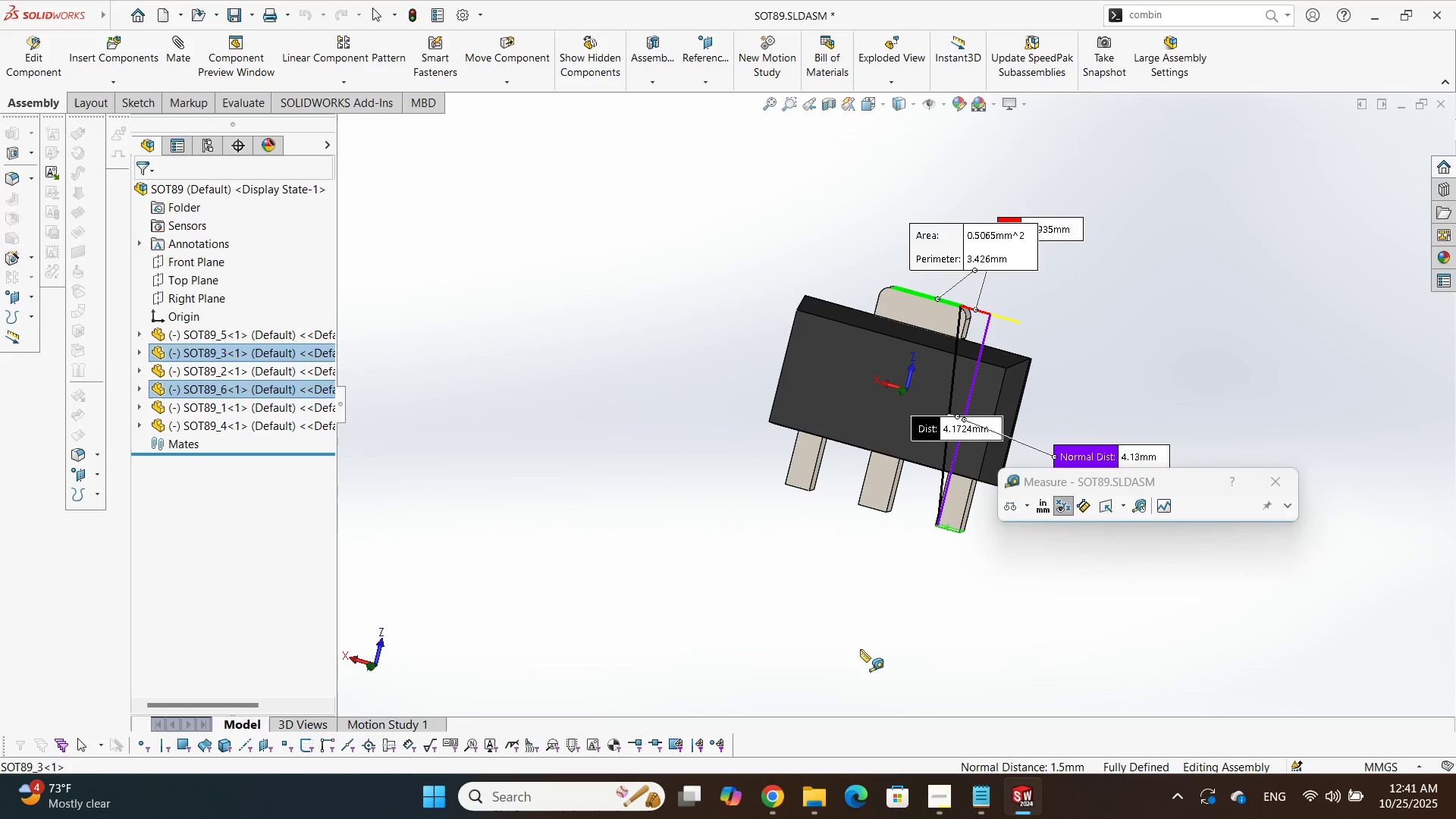 
key(Alt+AltLeft)
 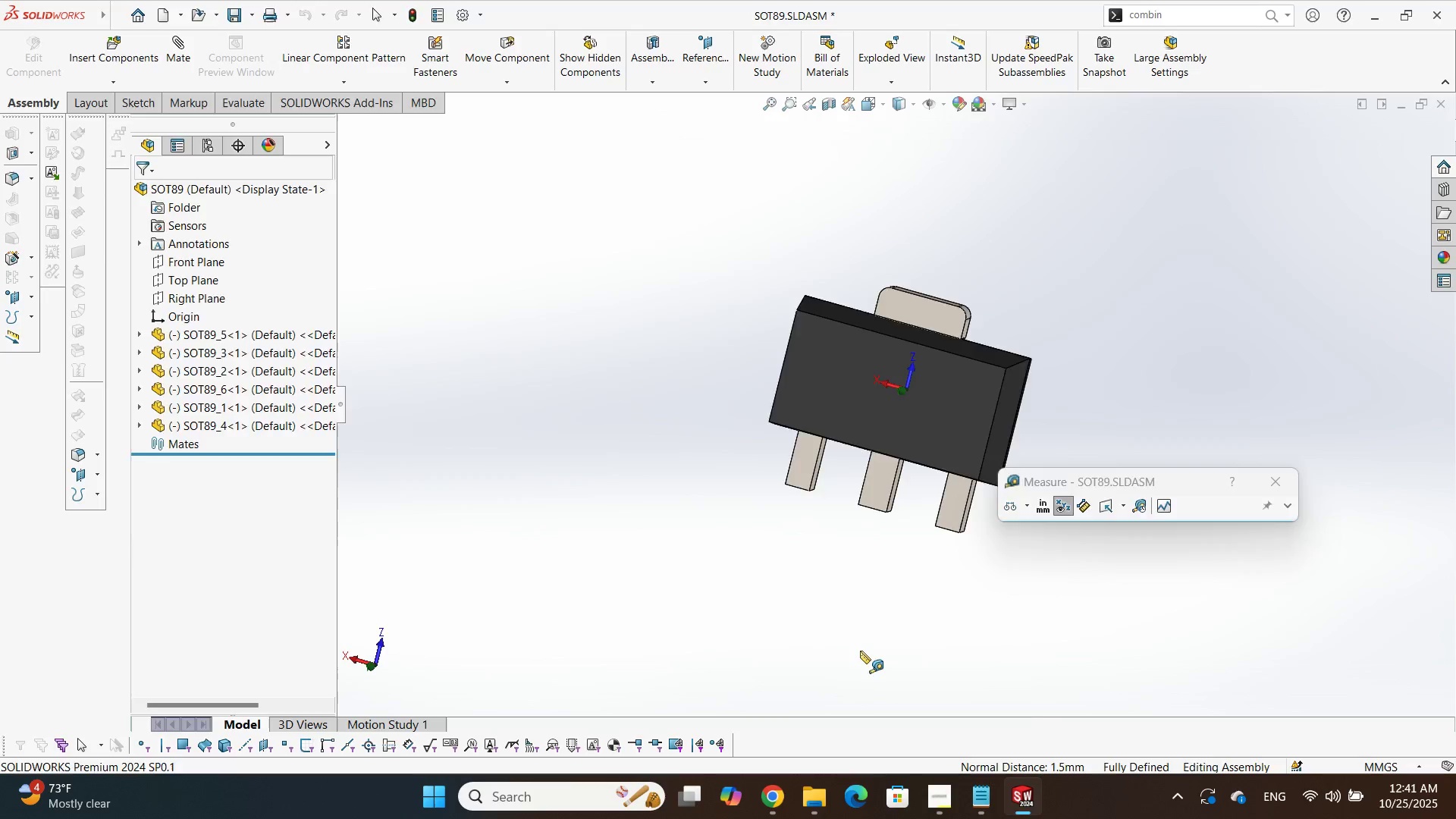 
key(Alt+Tab)
 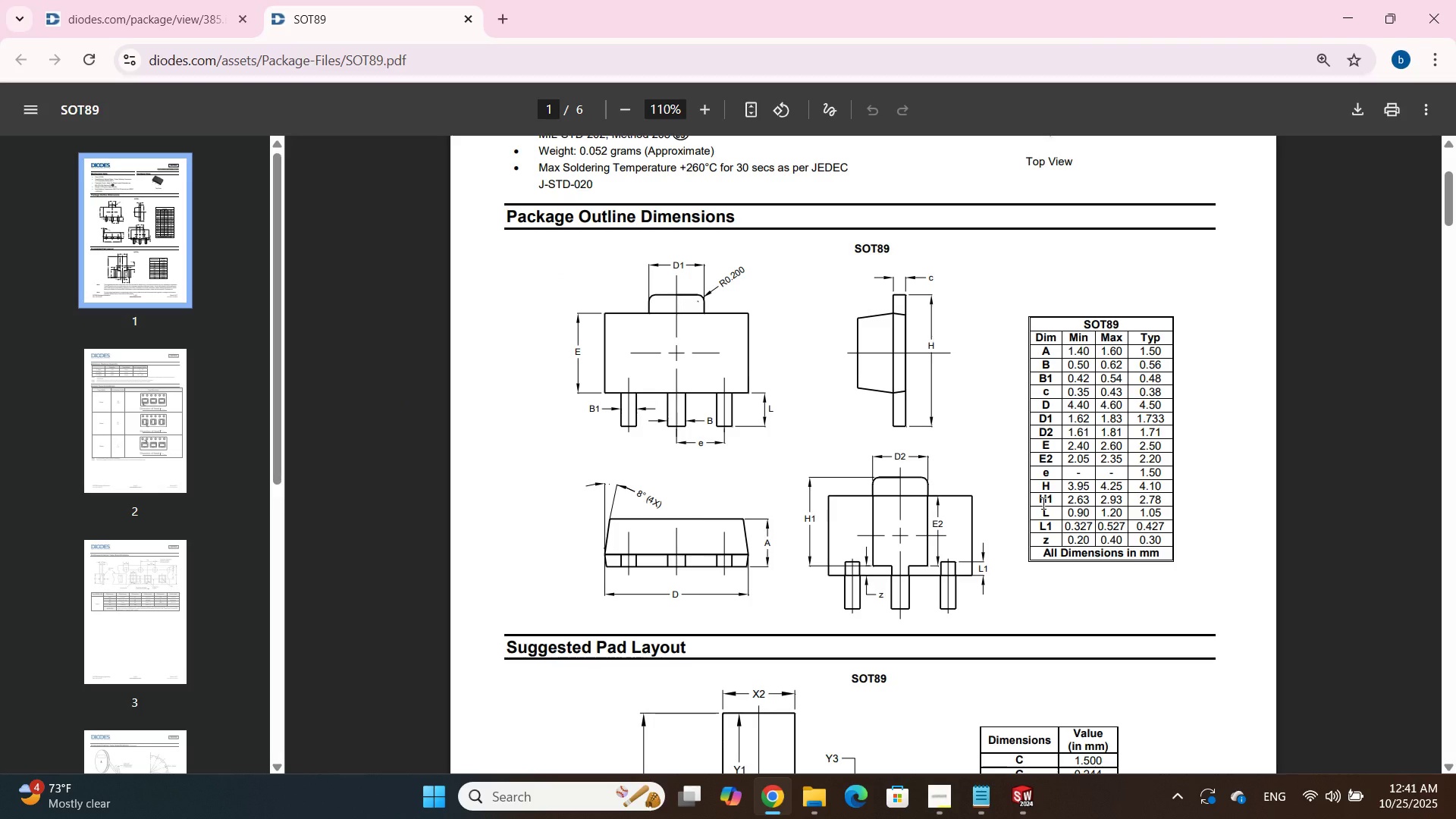 
wait(7.37)
 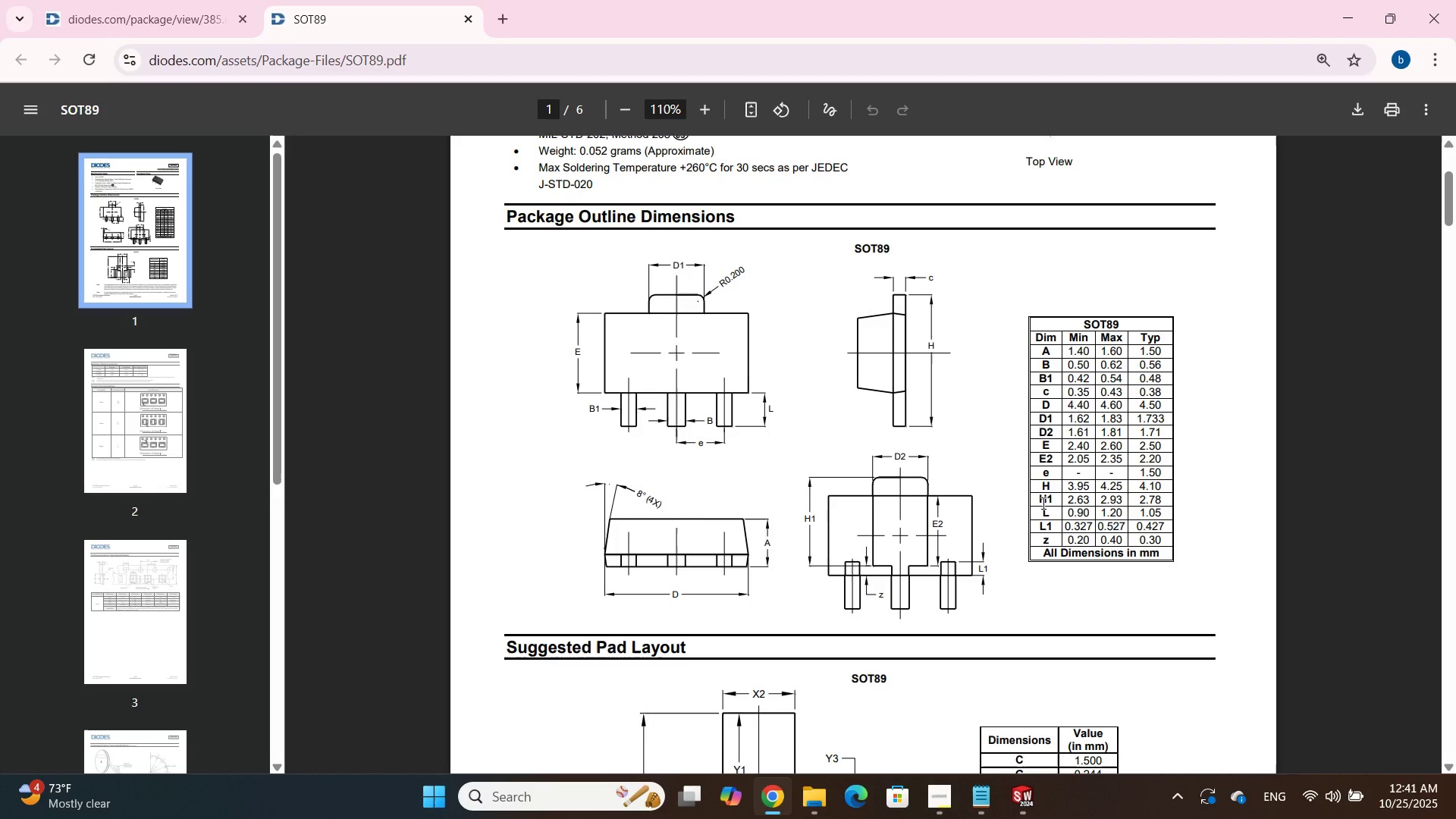 
key(Alt+AltLeft)
 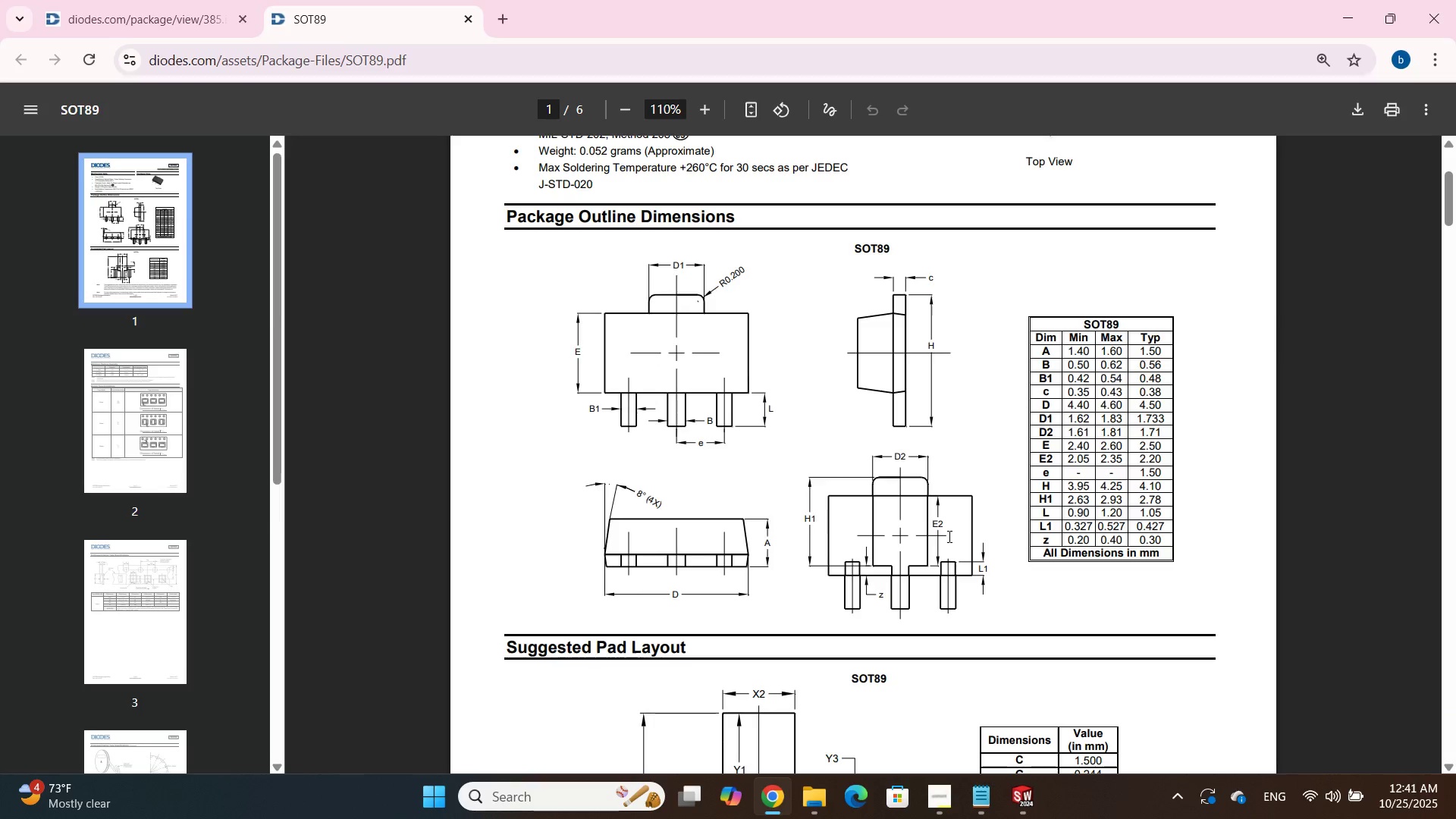 
key(Alt+Tab)
 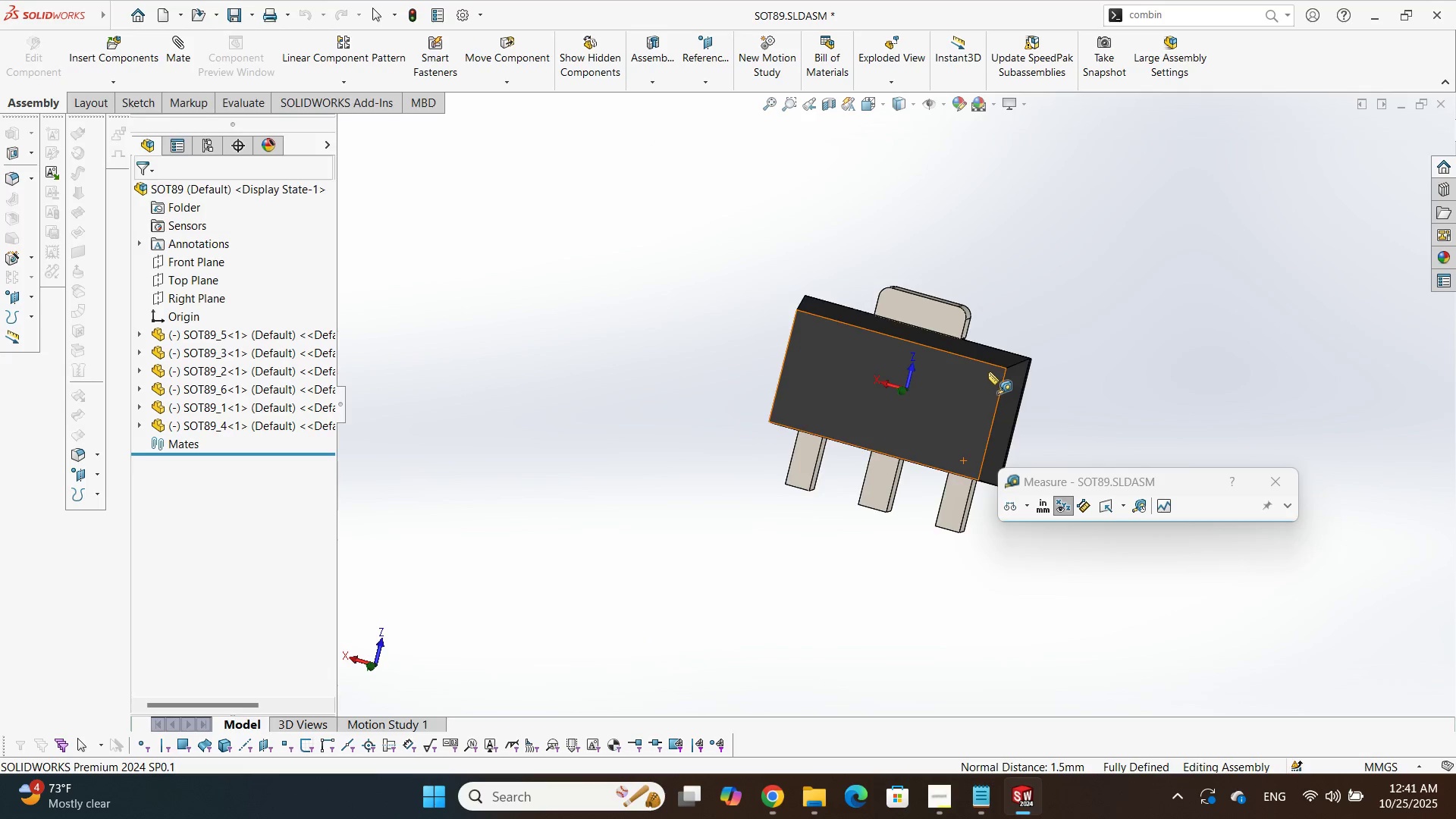 
scroll: coordinate [970, 385], scroll_direction: up, amount: 2.0
 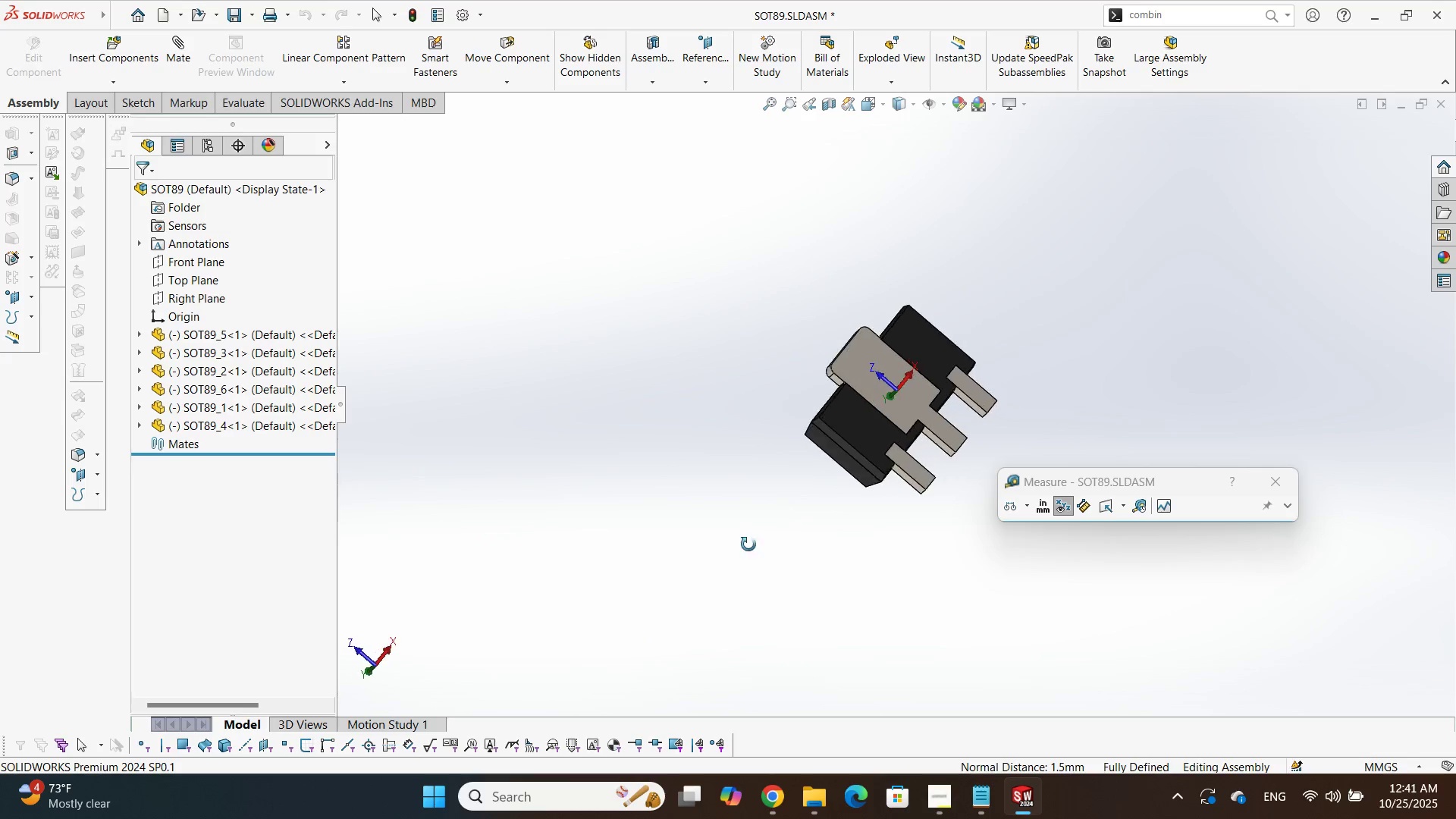 
scroll: coordinate [854, 379], scroll_direction: down, amount: 1.0
 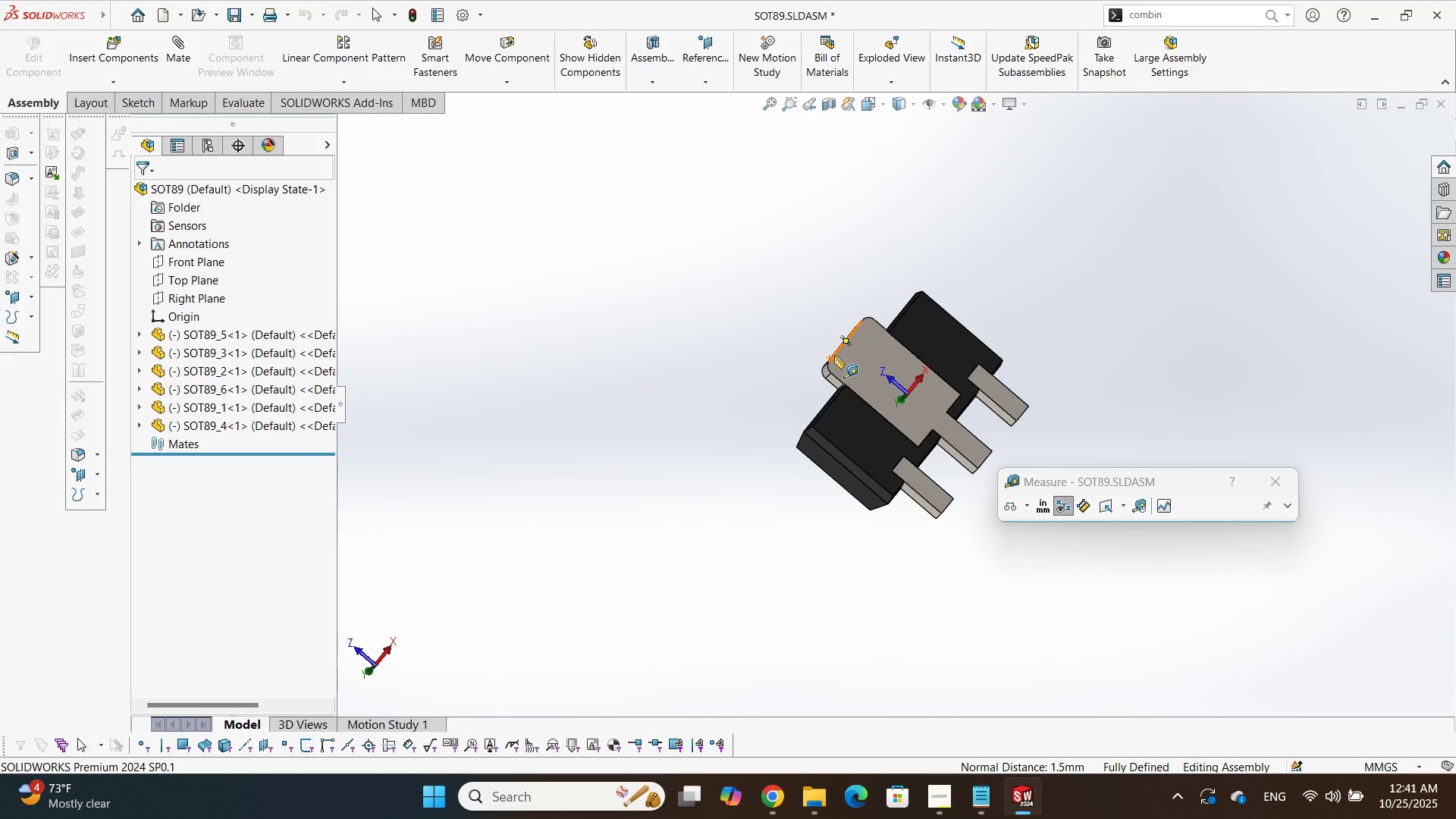 
left_click([834, 356])
 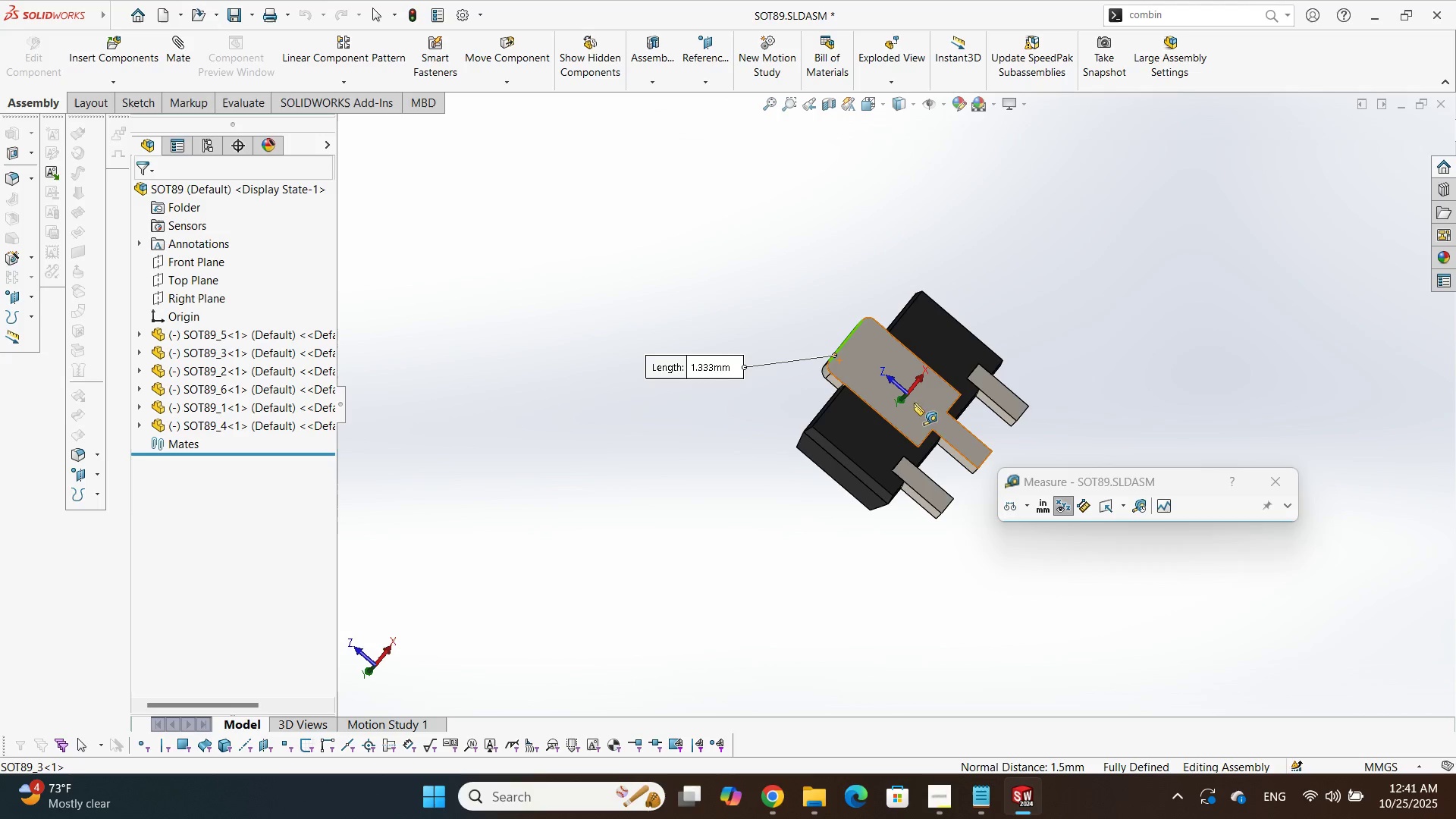 
key(Alt+AltLeft)
 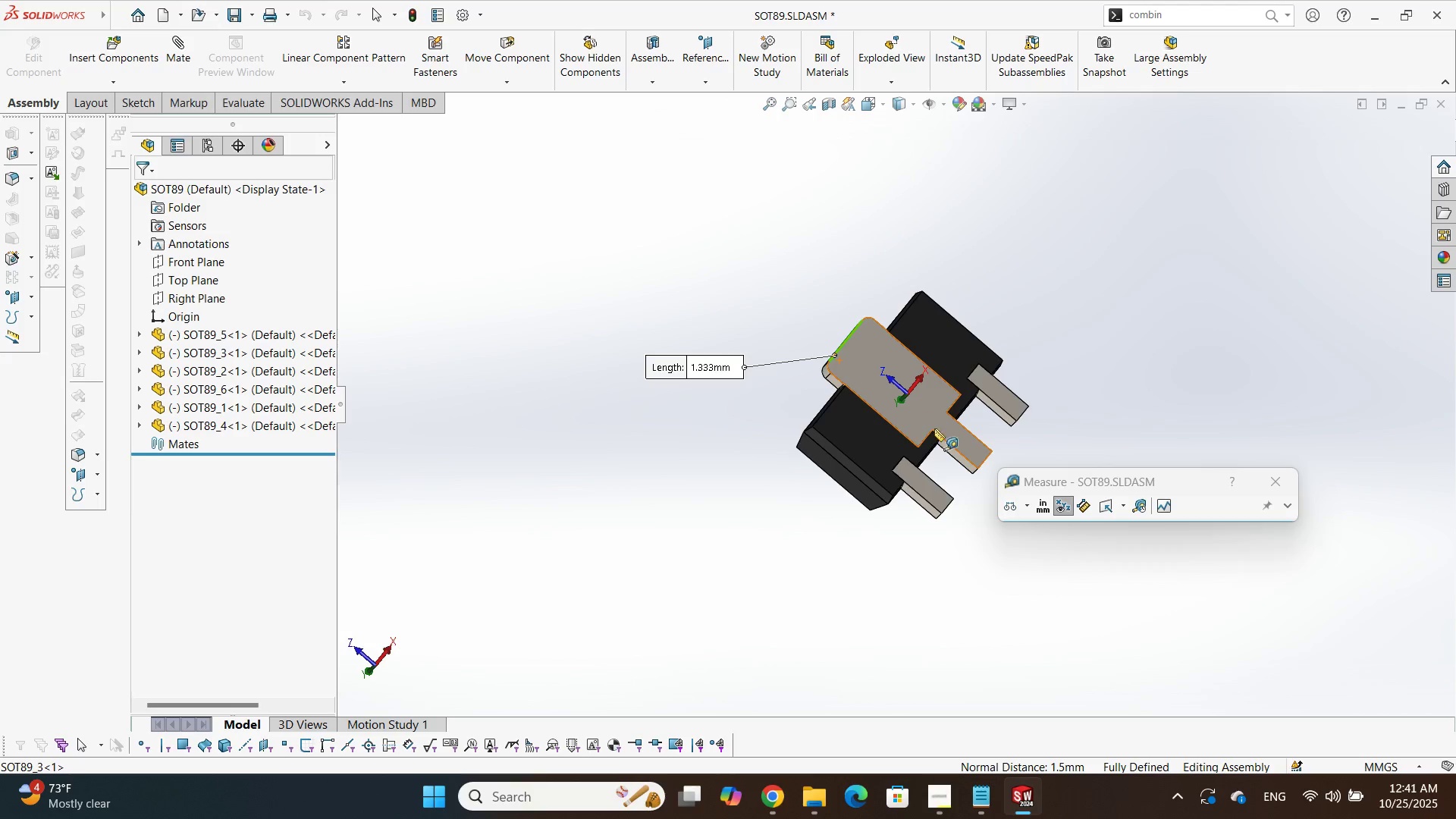 
key(Alt+Tab)
 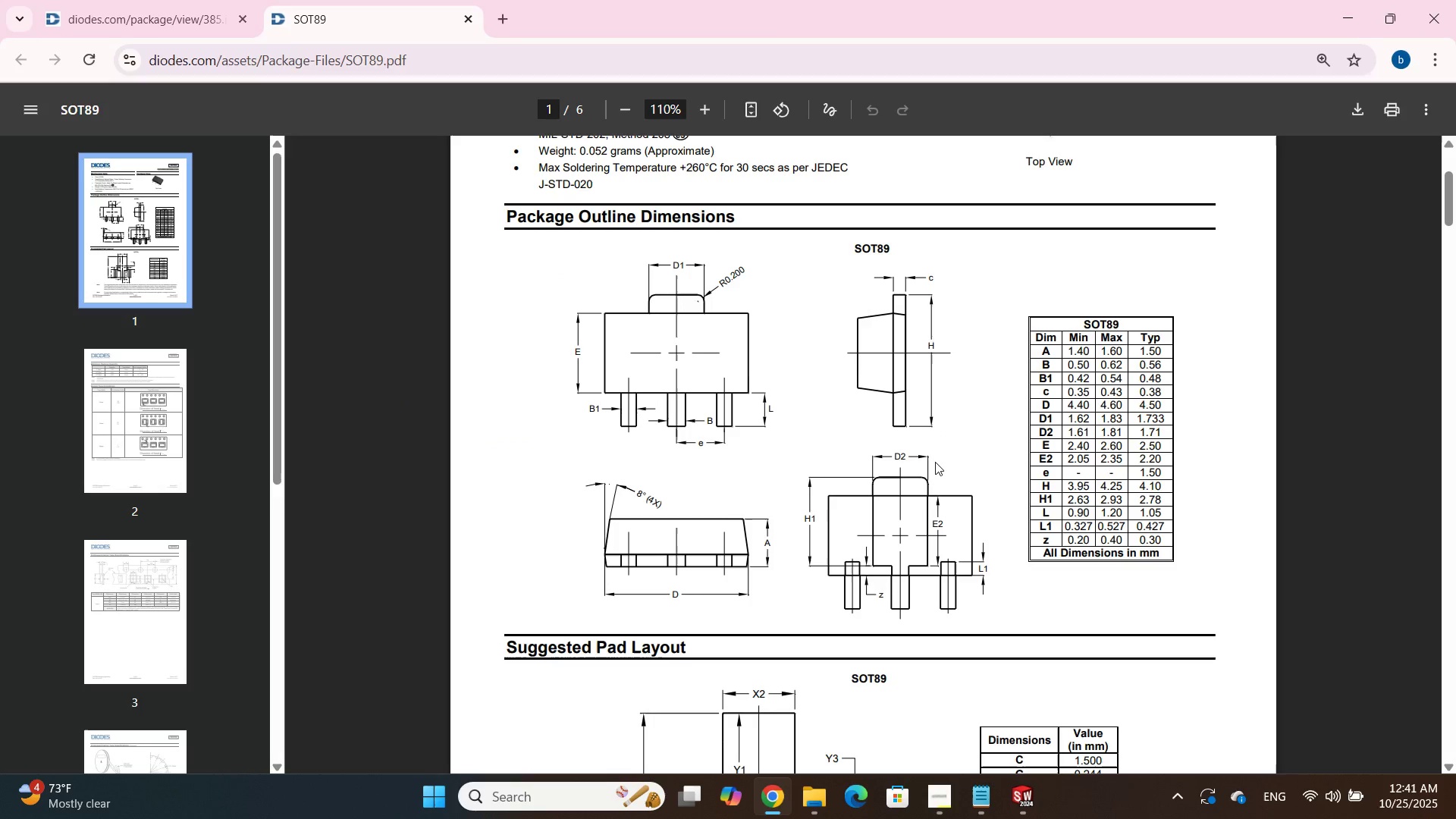 
key(Alt+Tab)
 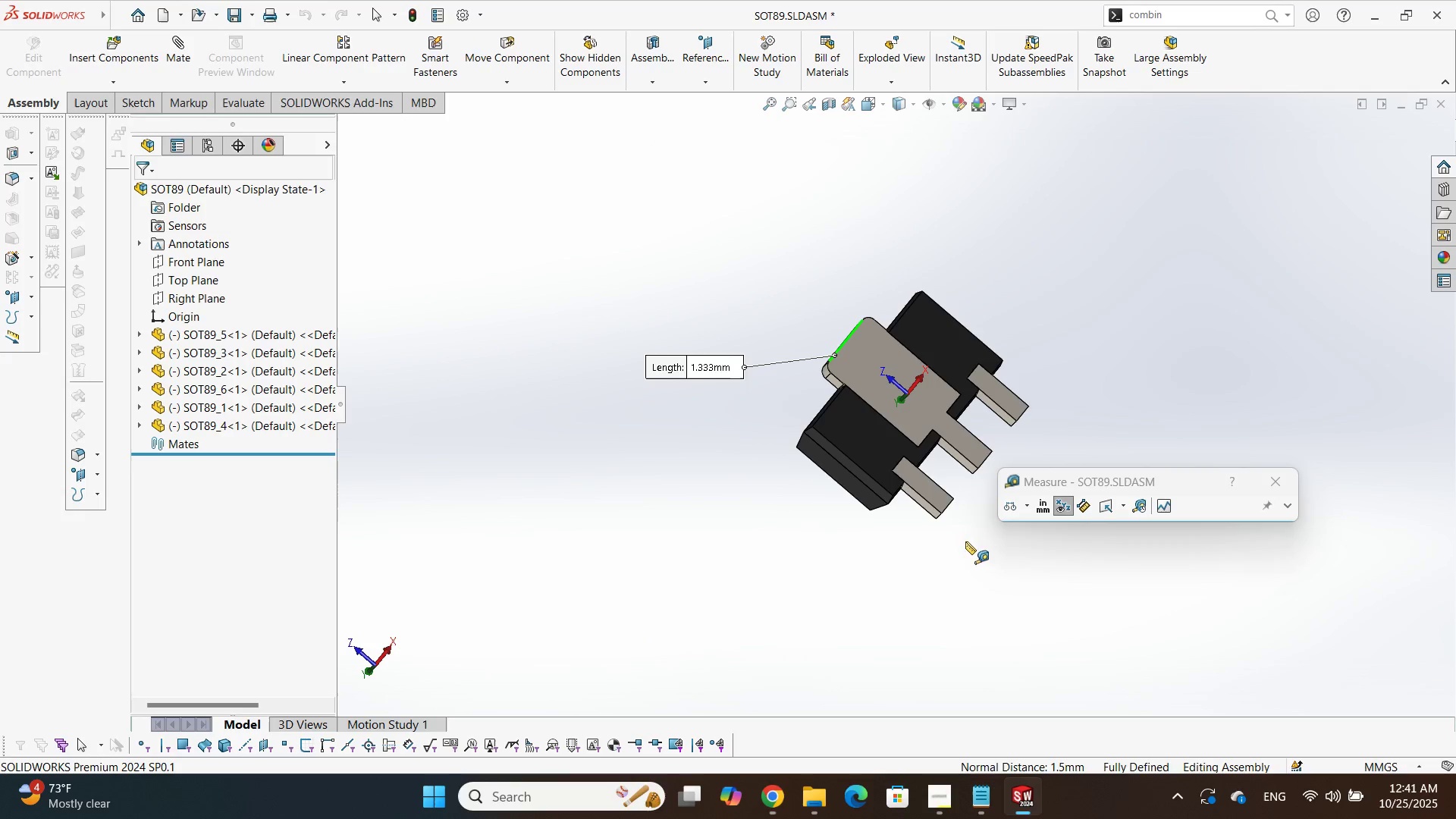 
scroll: coordinate [956, 456], scroll_direction: down, amount: 5.0
 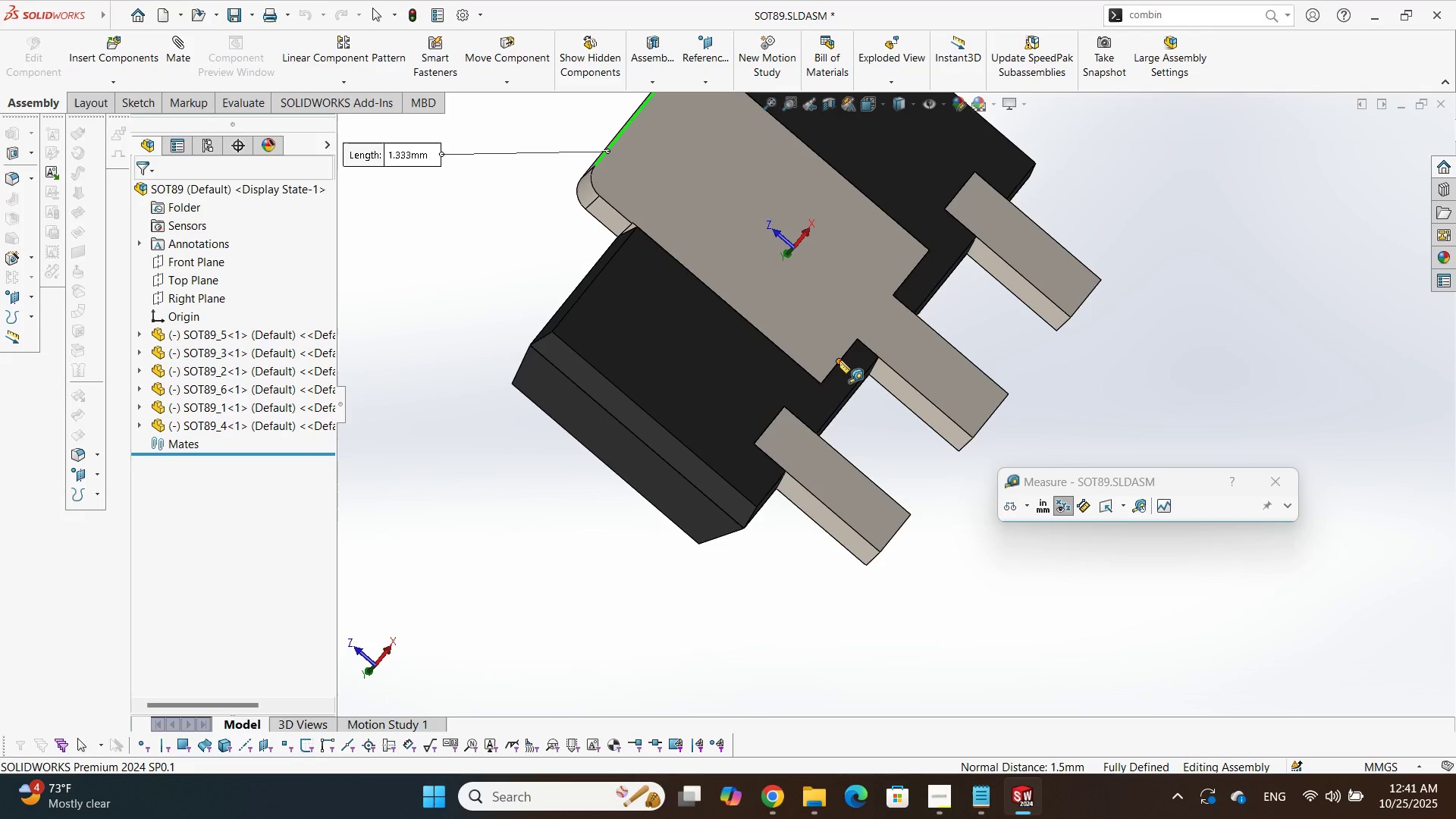 
left_click([839, 360])
 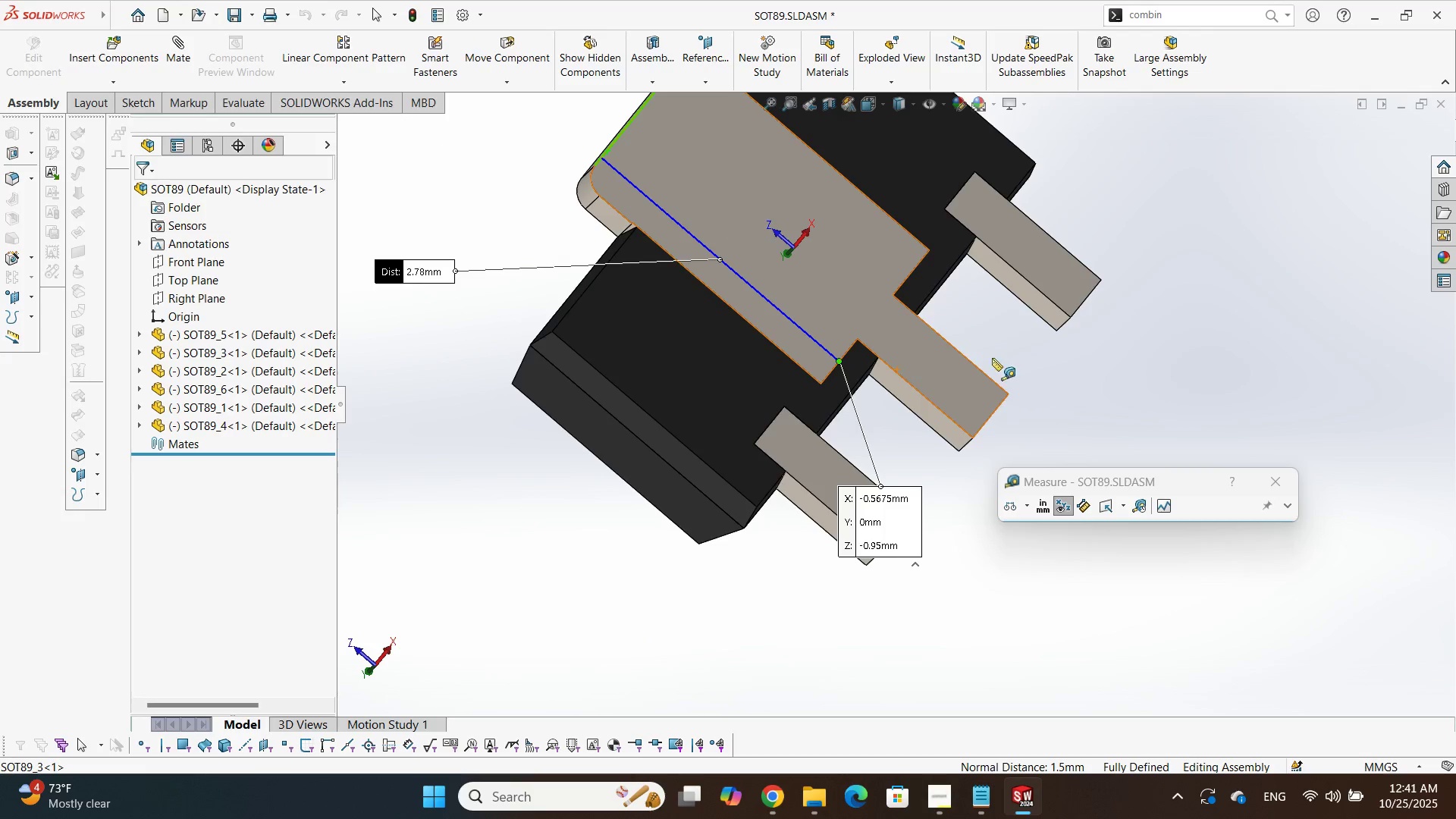 
key(Alt+AltLeft)
 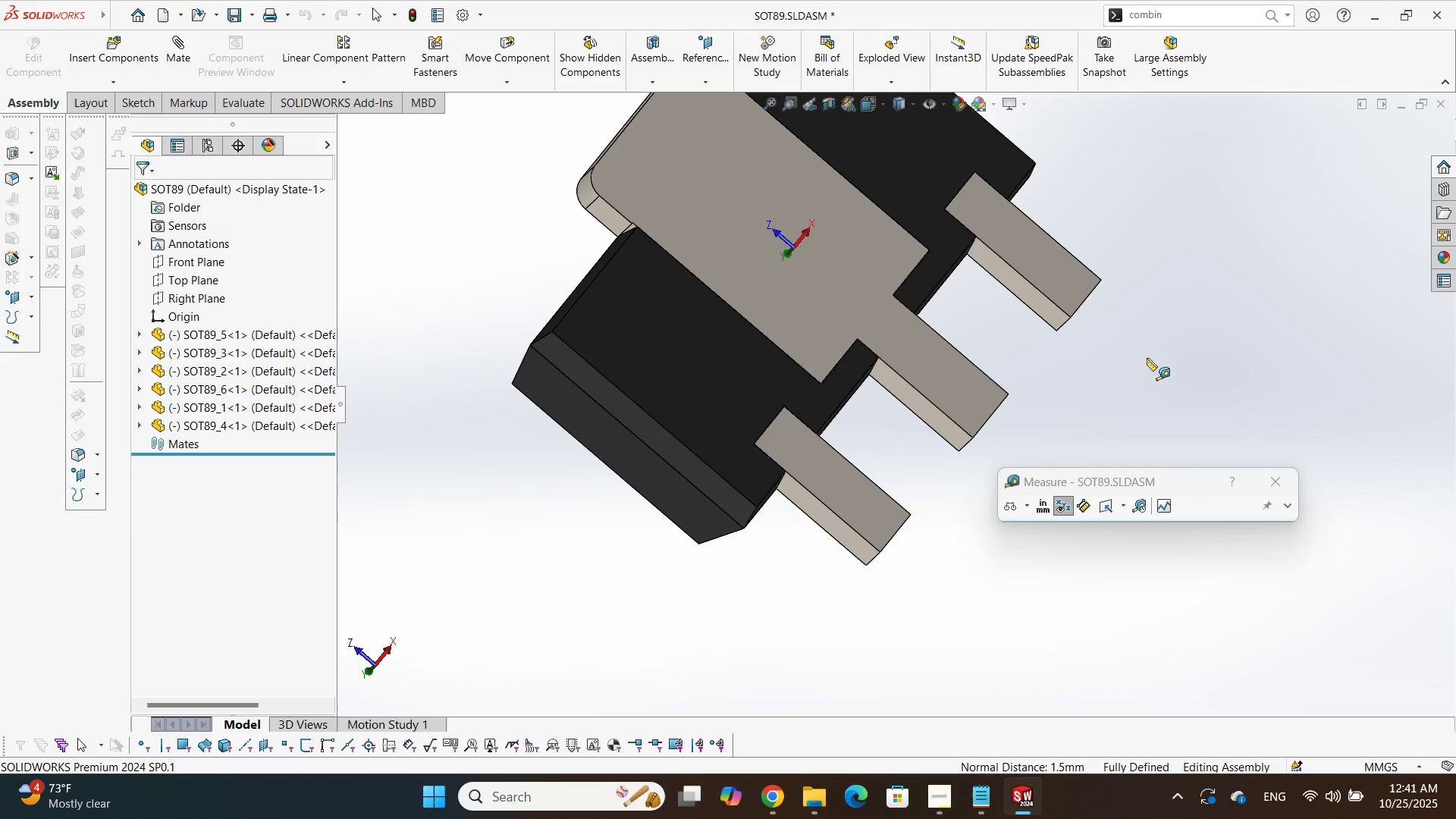 
left_click([1147, 358])
 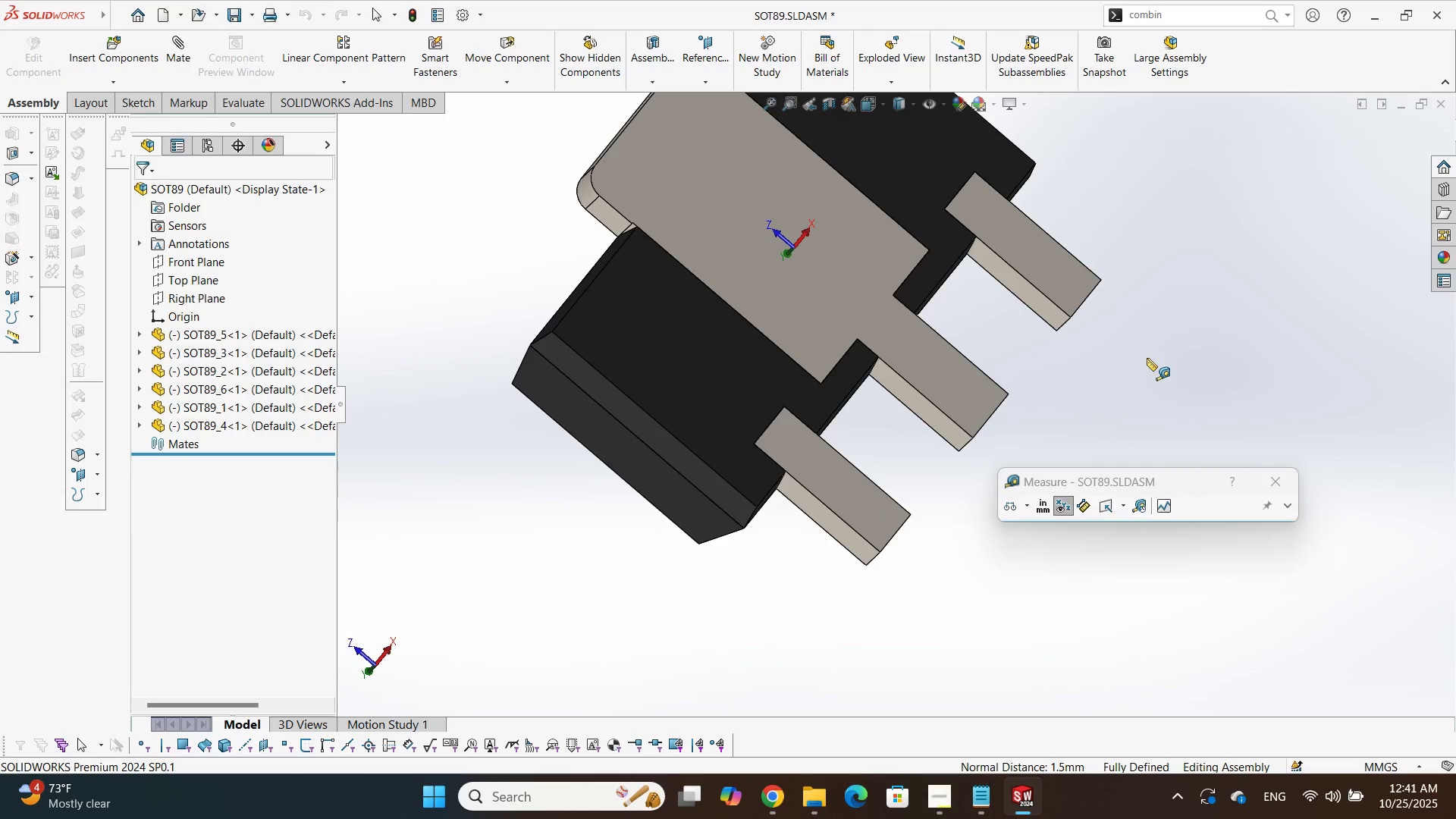 
key(Alt+Tab)
 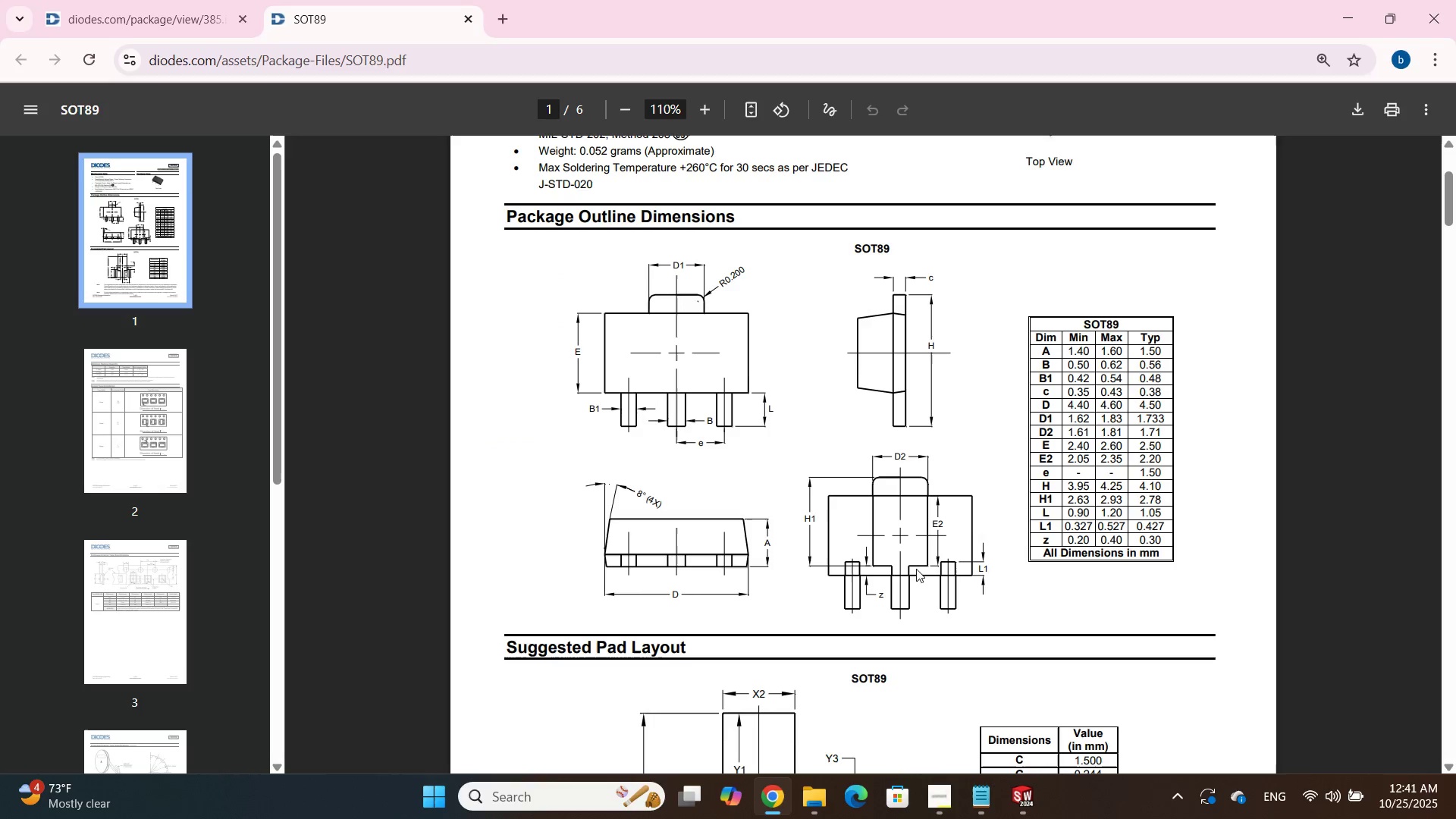 
key(Alt+AltLeft)
 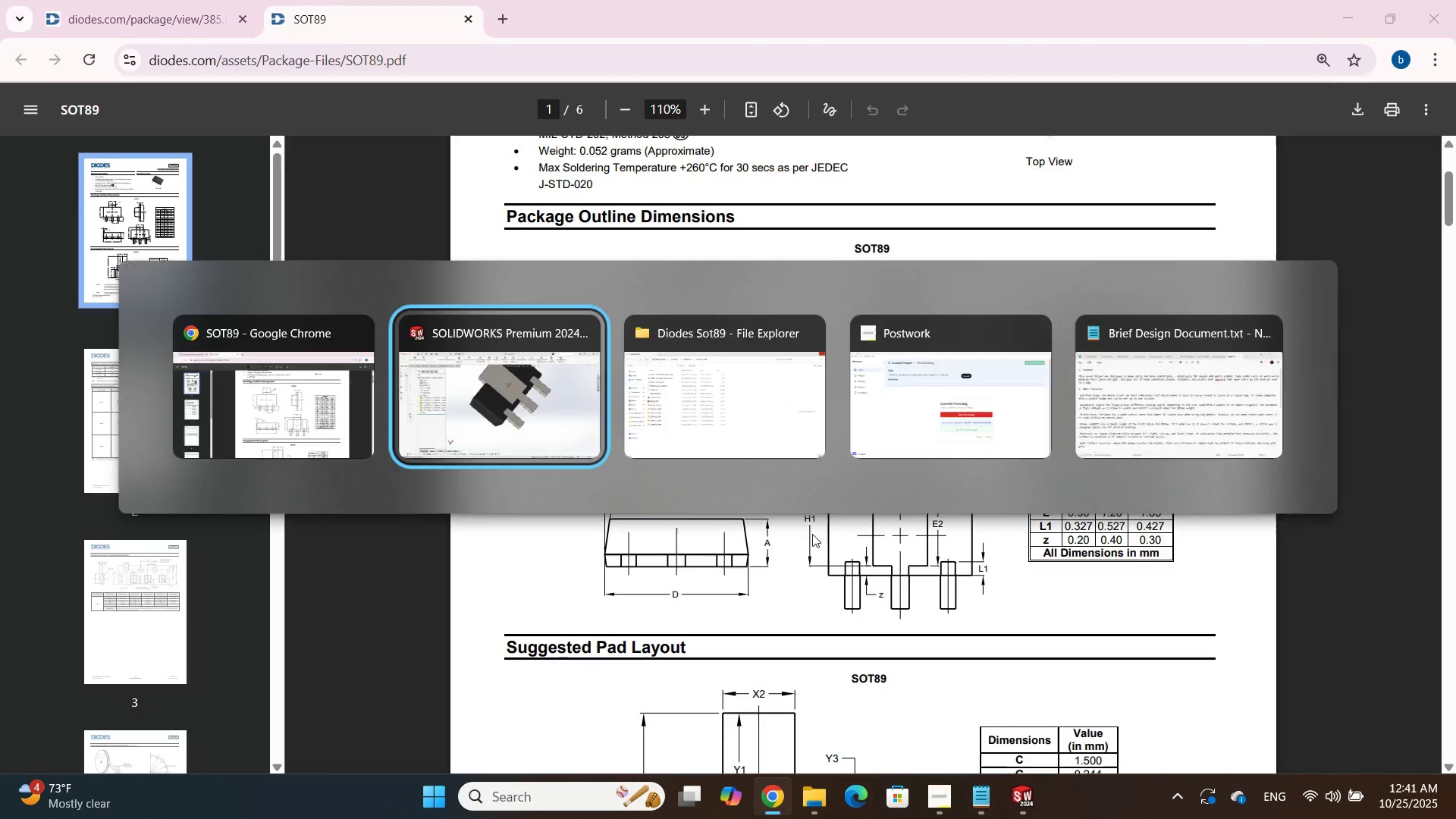 
key(Alt+Tab)
 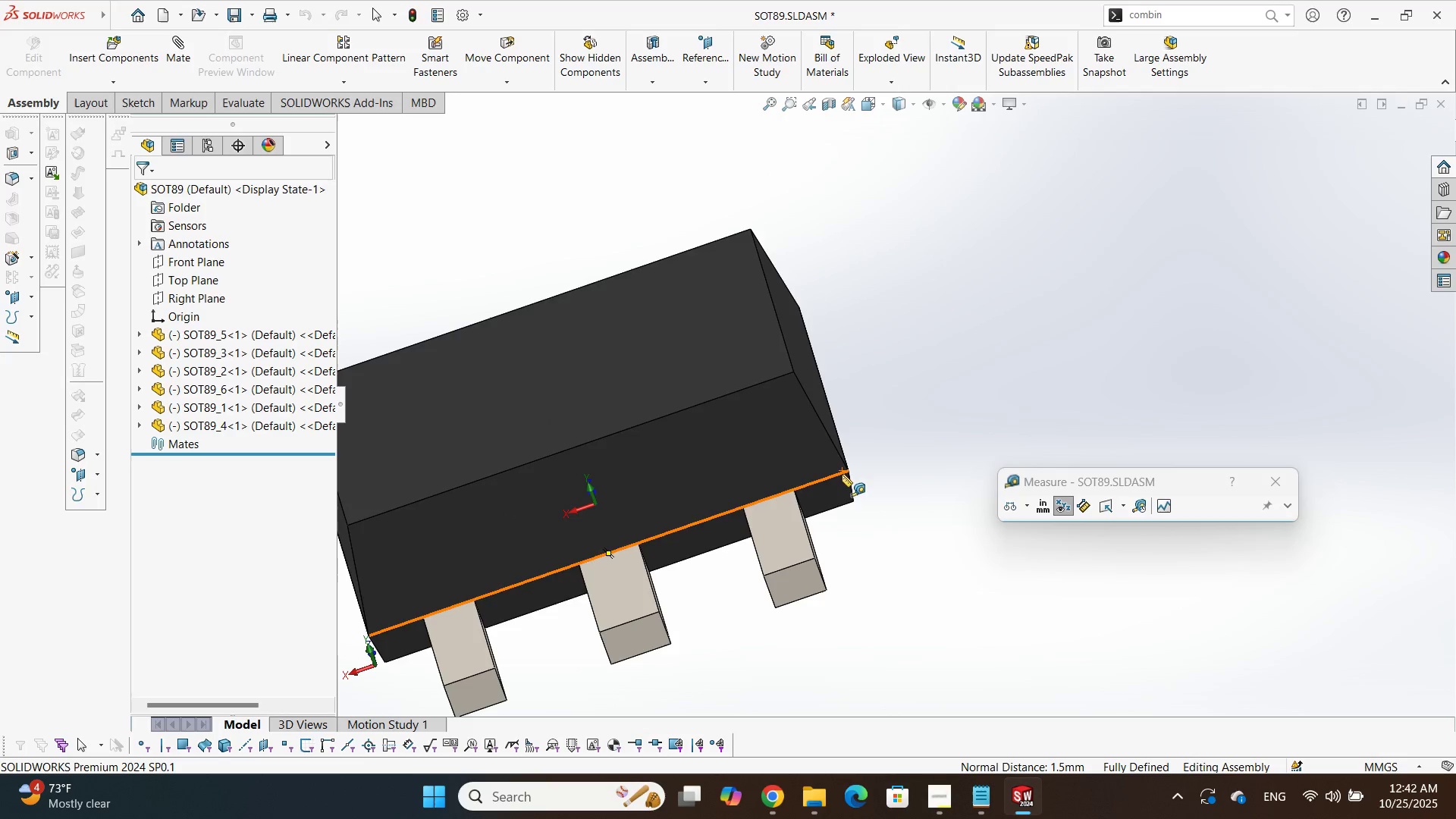 
left_click([835, 478])
 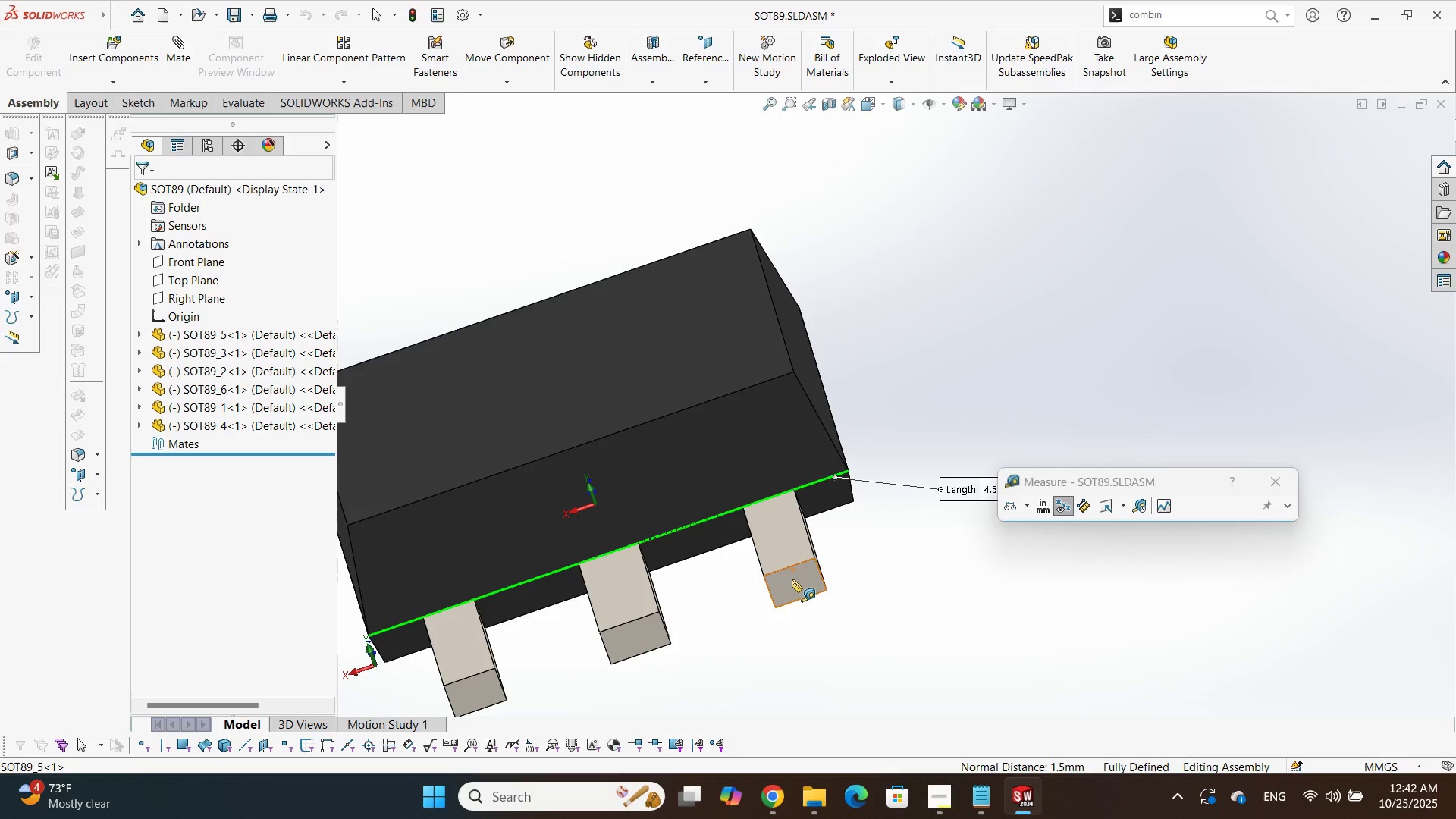 
left_click([792, 579])
 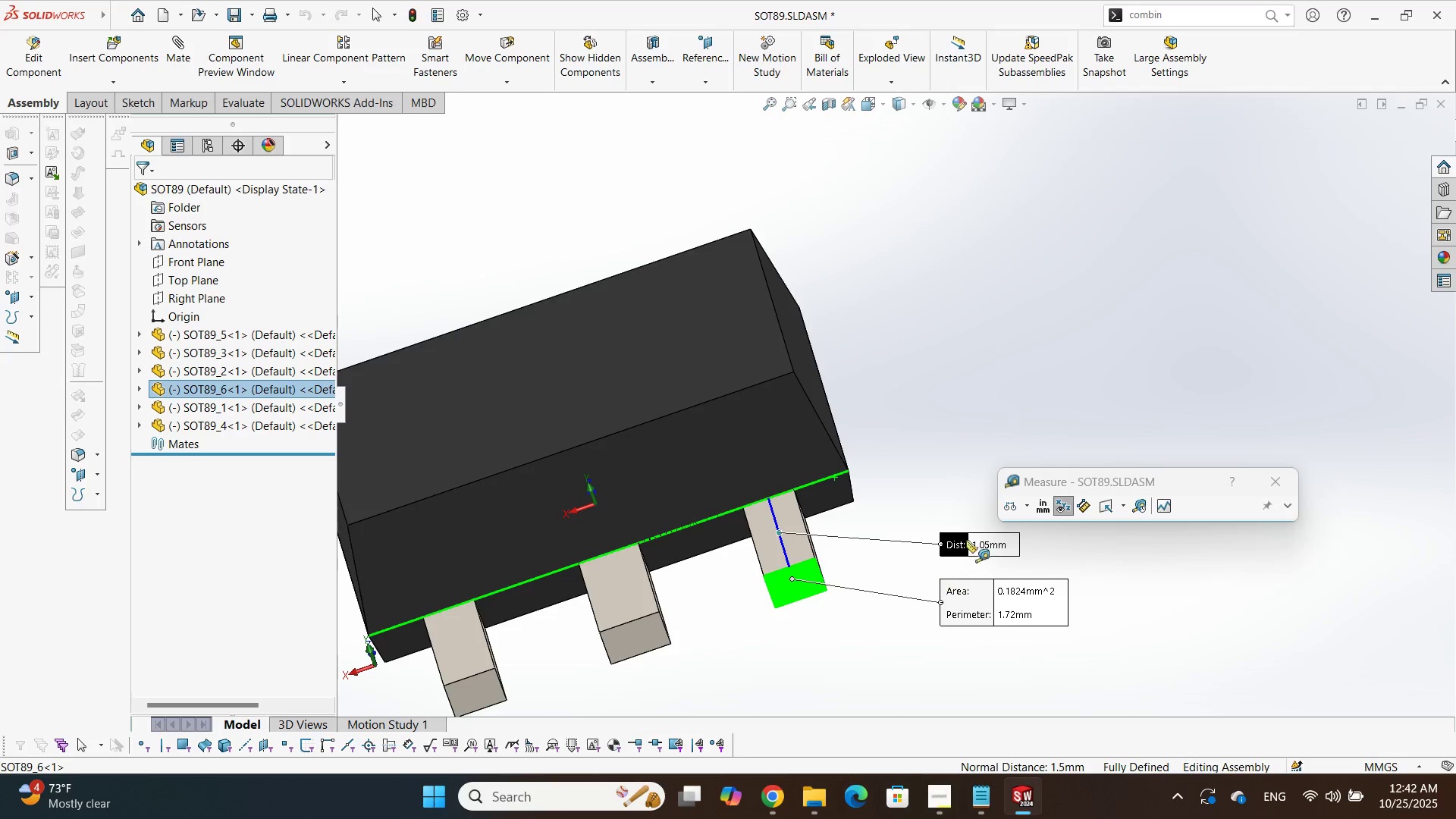 
key(Alt+AltLeft)
 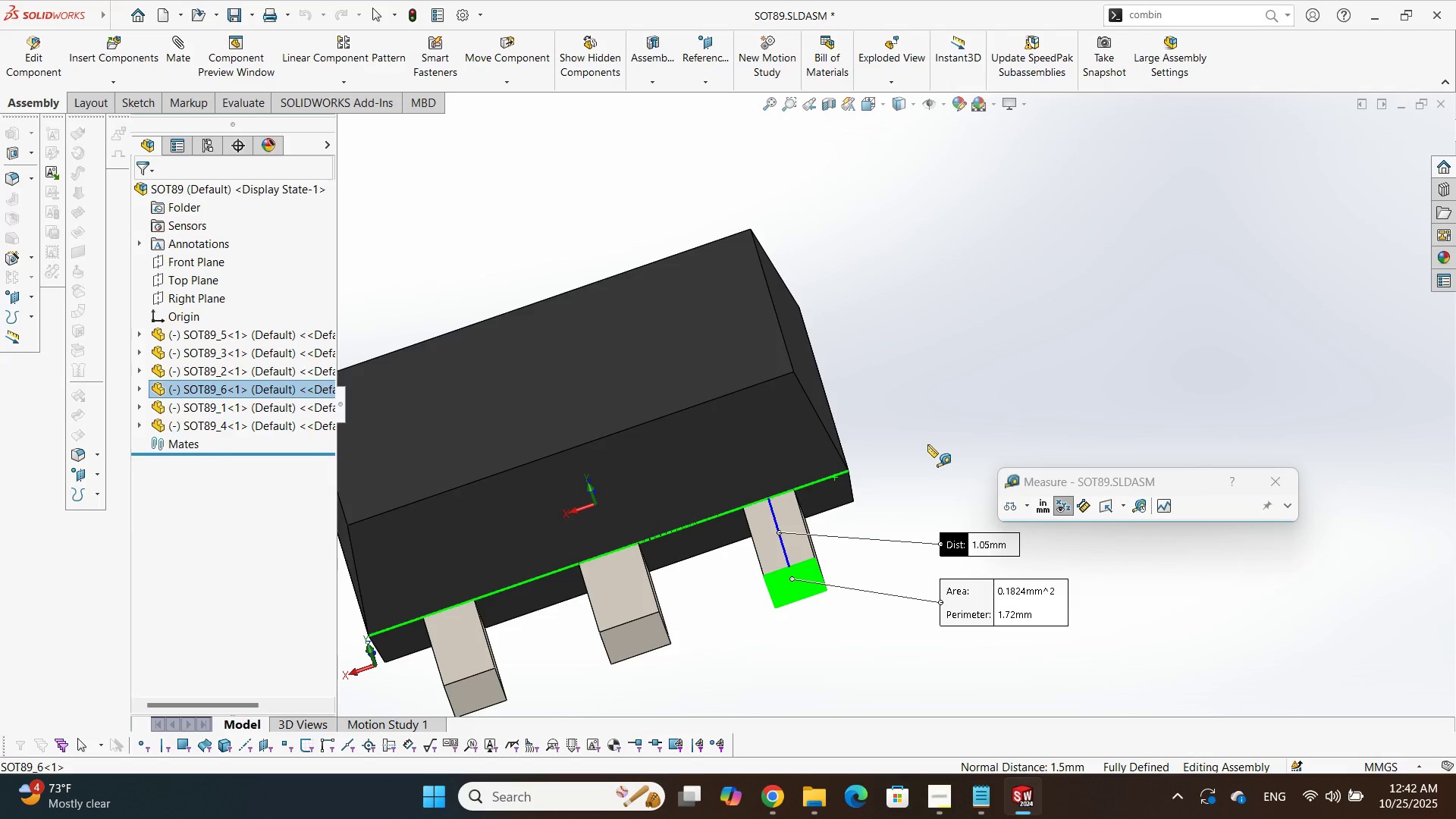 
key(Alt+Tab)
 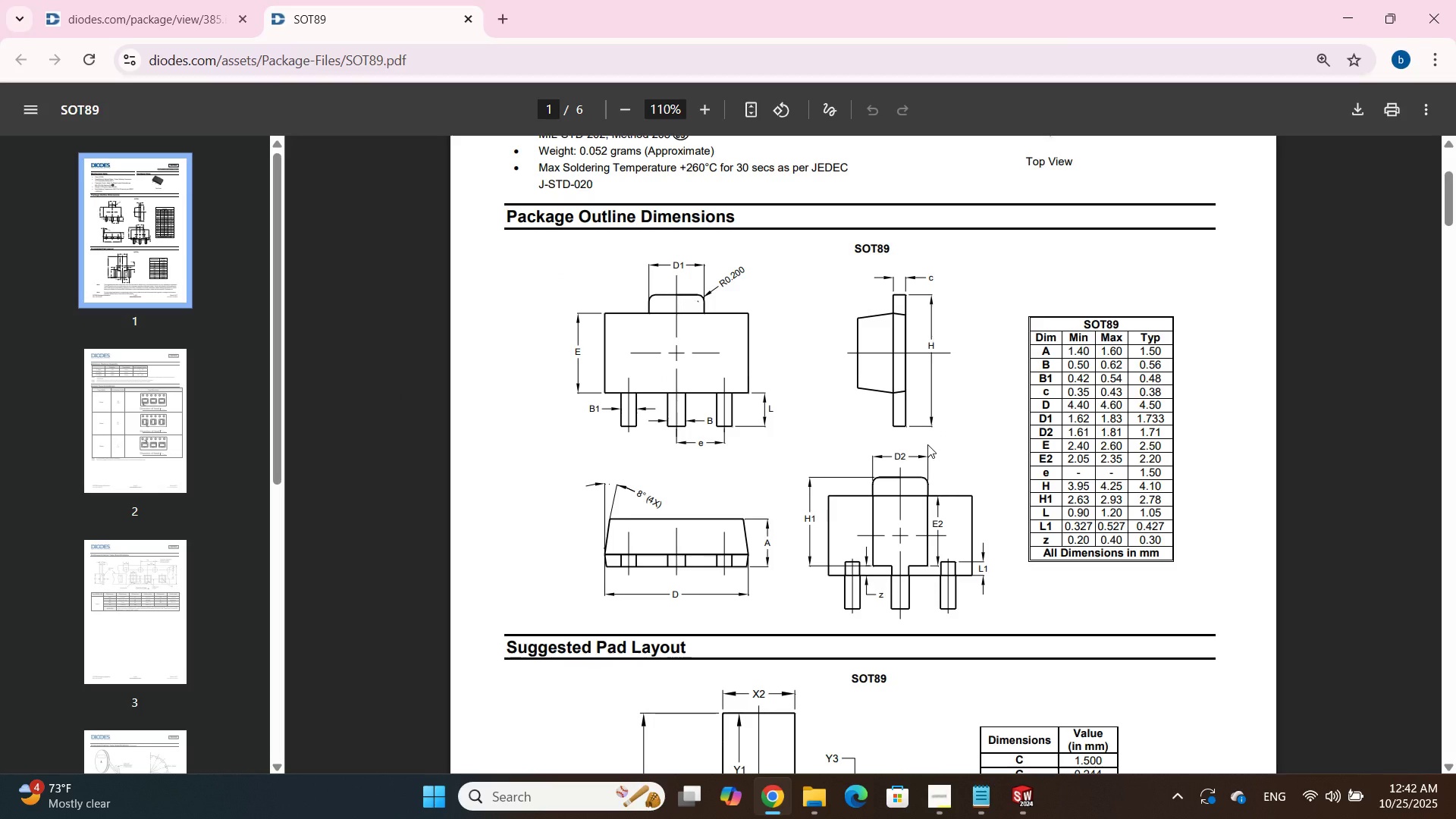 
key(Alt+AltLeft)
 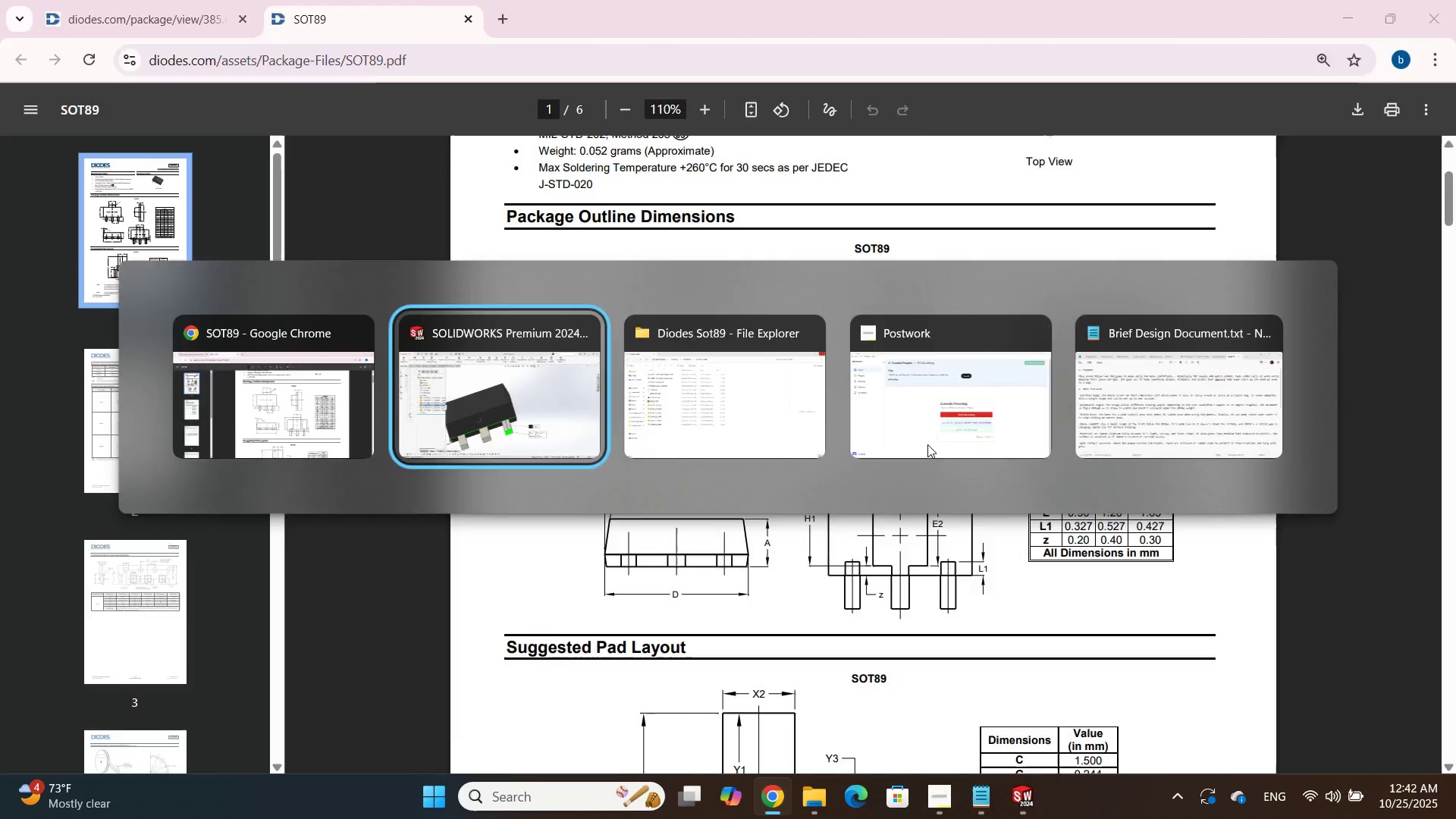 
key(Alt+Tab)
 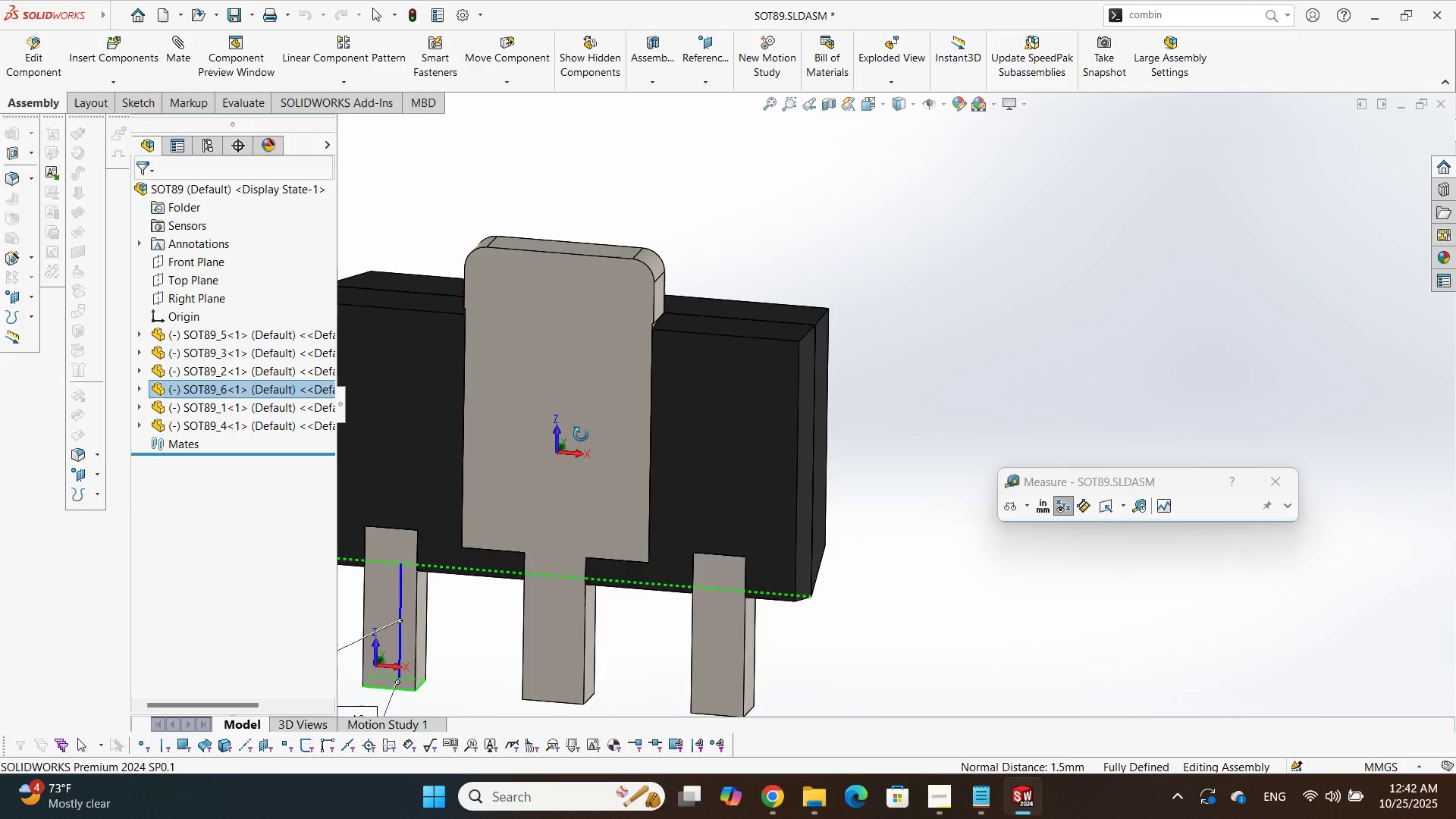 
left_click_drag(start_coordinate=[845, 390], to_coordinate=[845, 400])
 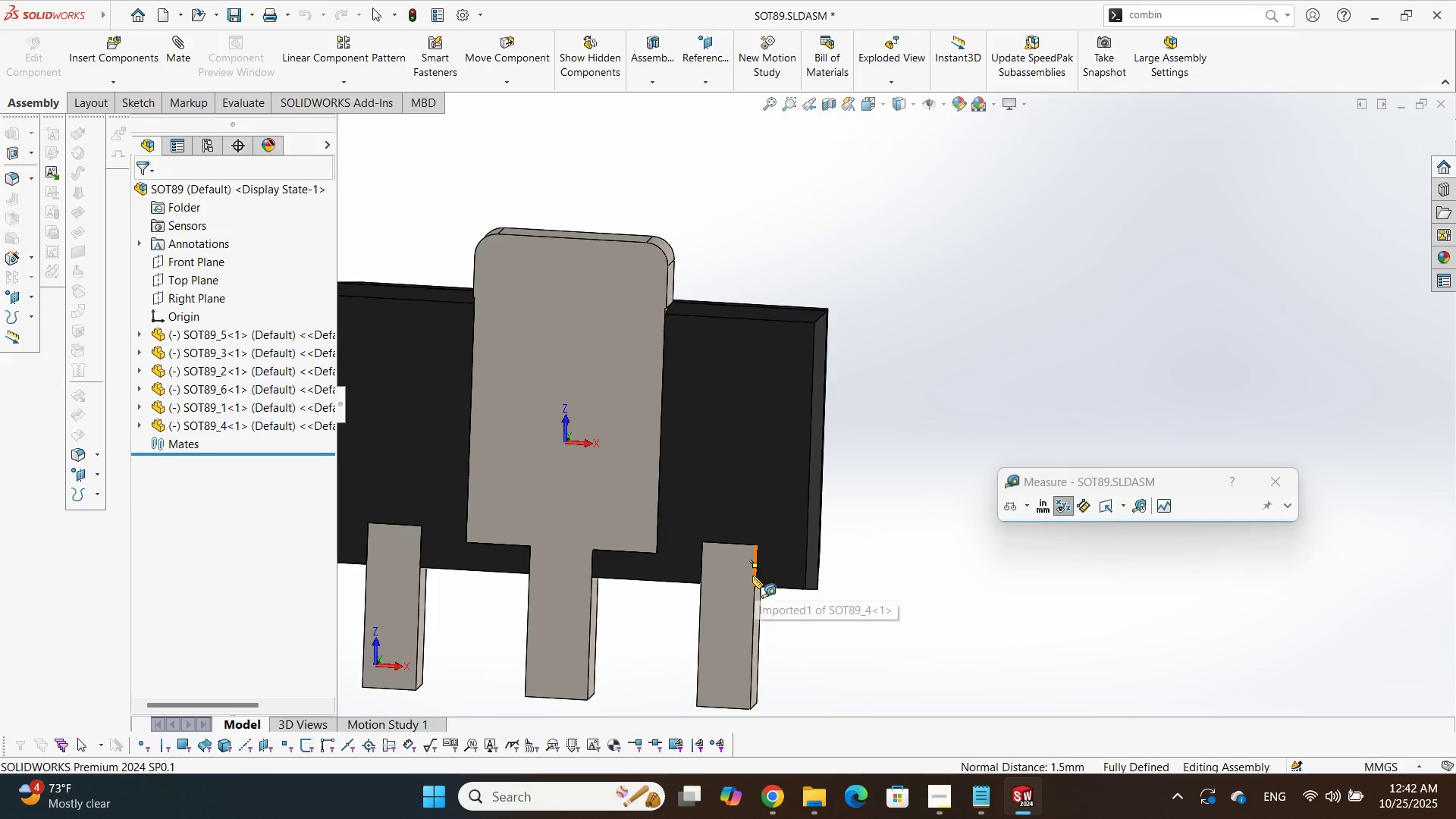 
left_click([752, 576])
 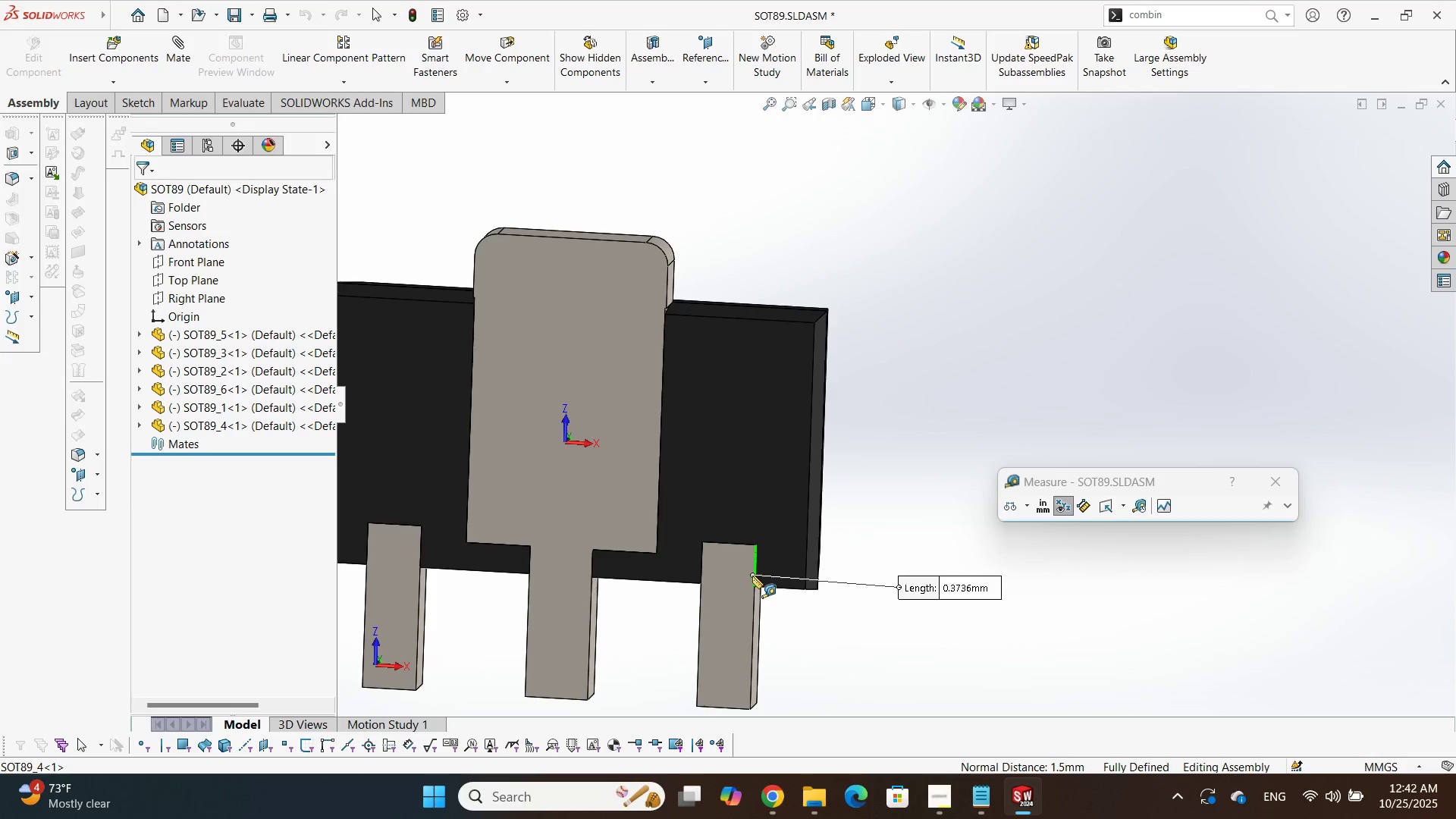 
key(Alt+AltLeft)
 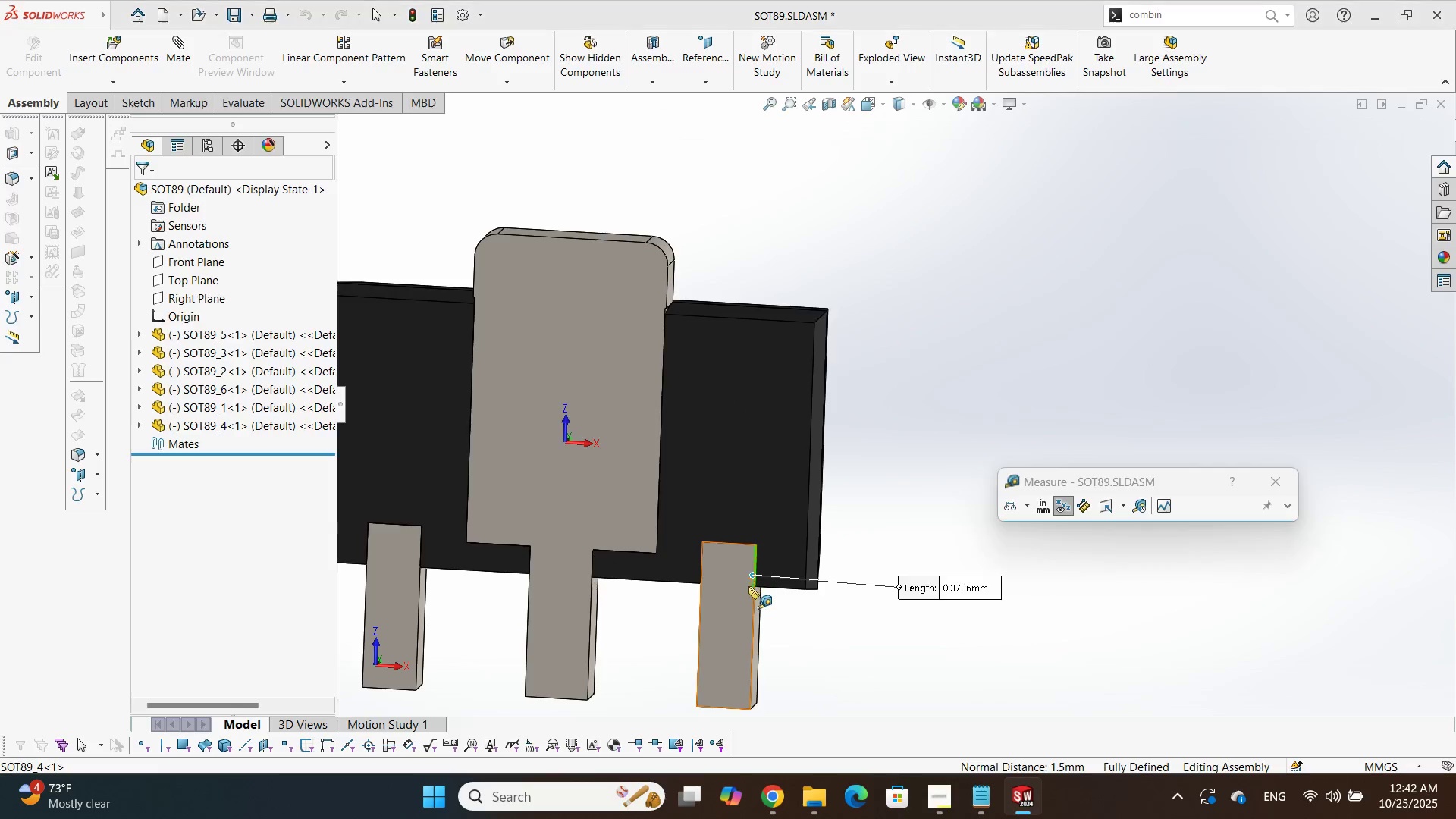 
key(Alt+Tab)
 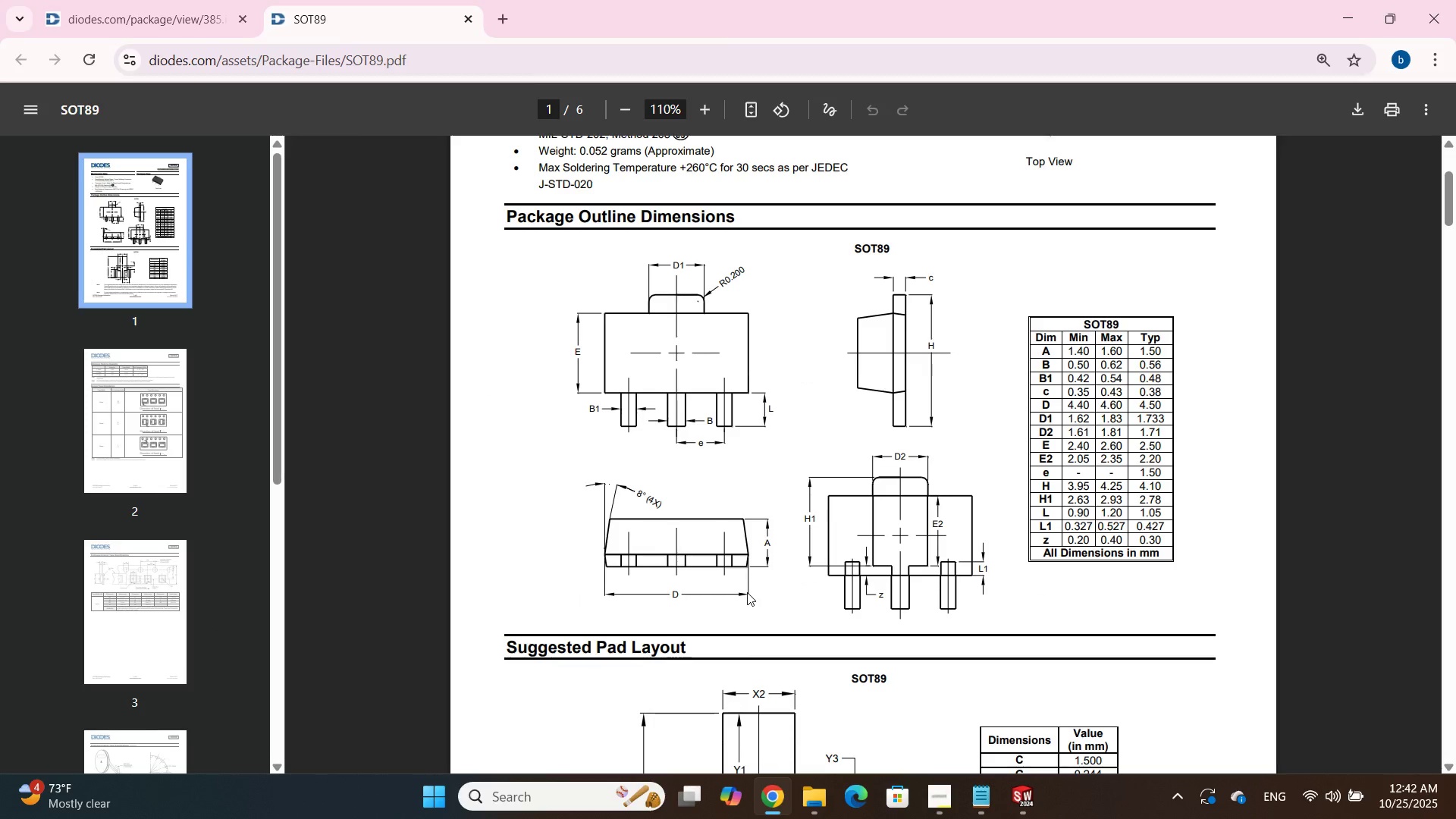 
key(Alt+AltLeft)
 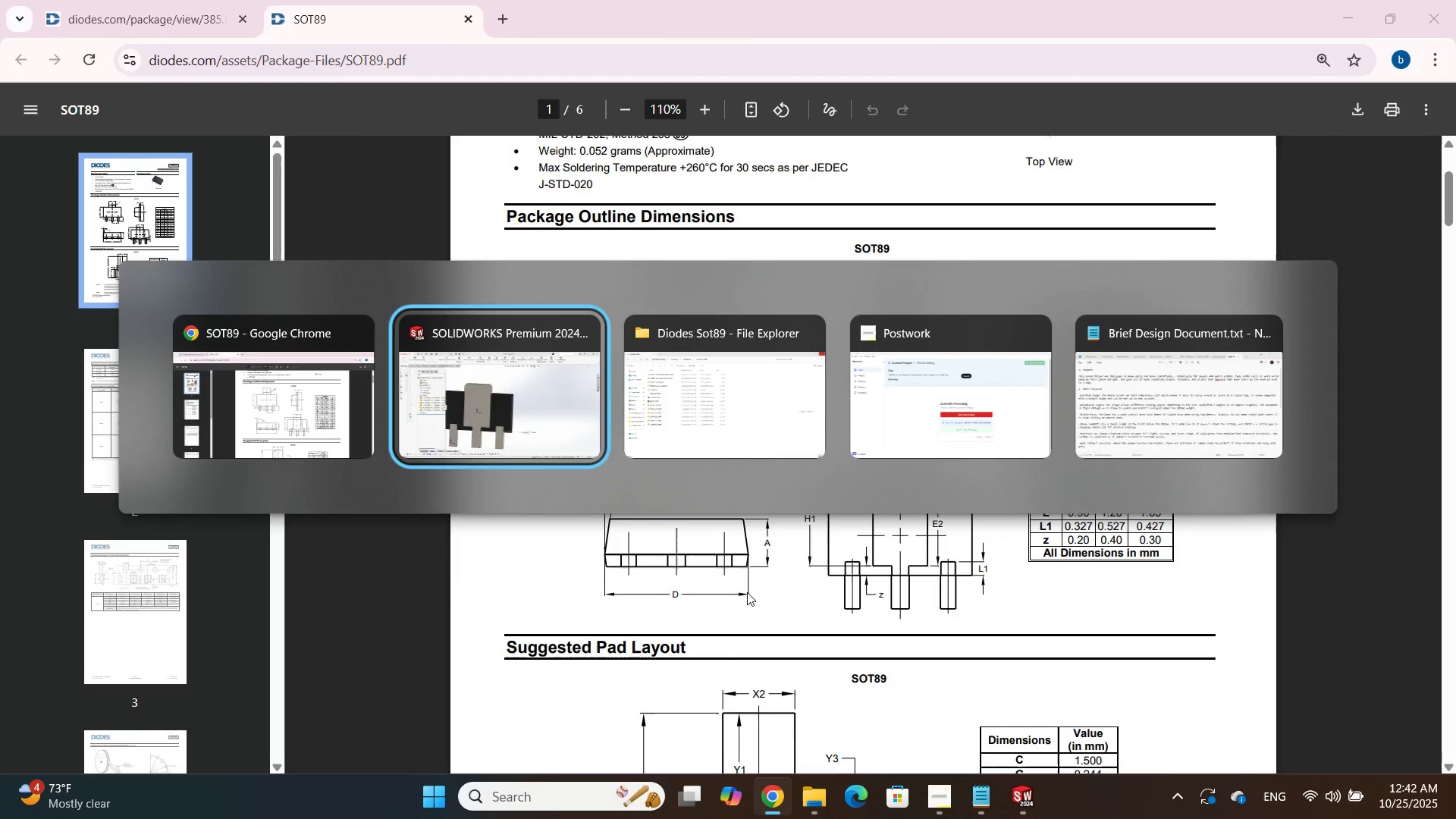 
key(Alt+Tab)
 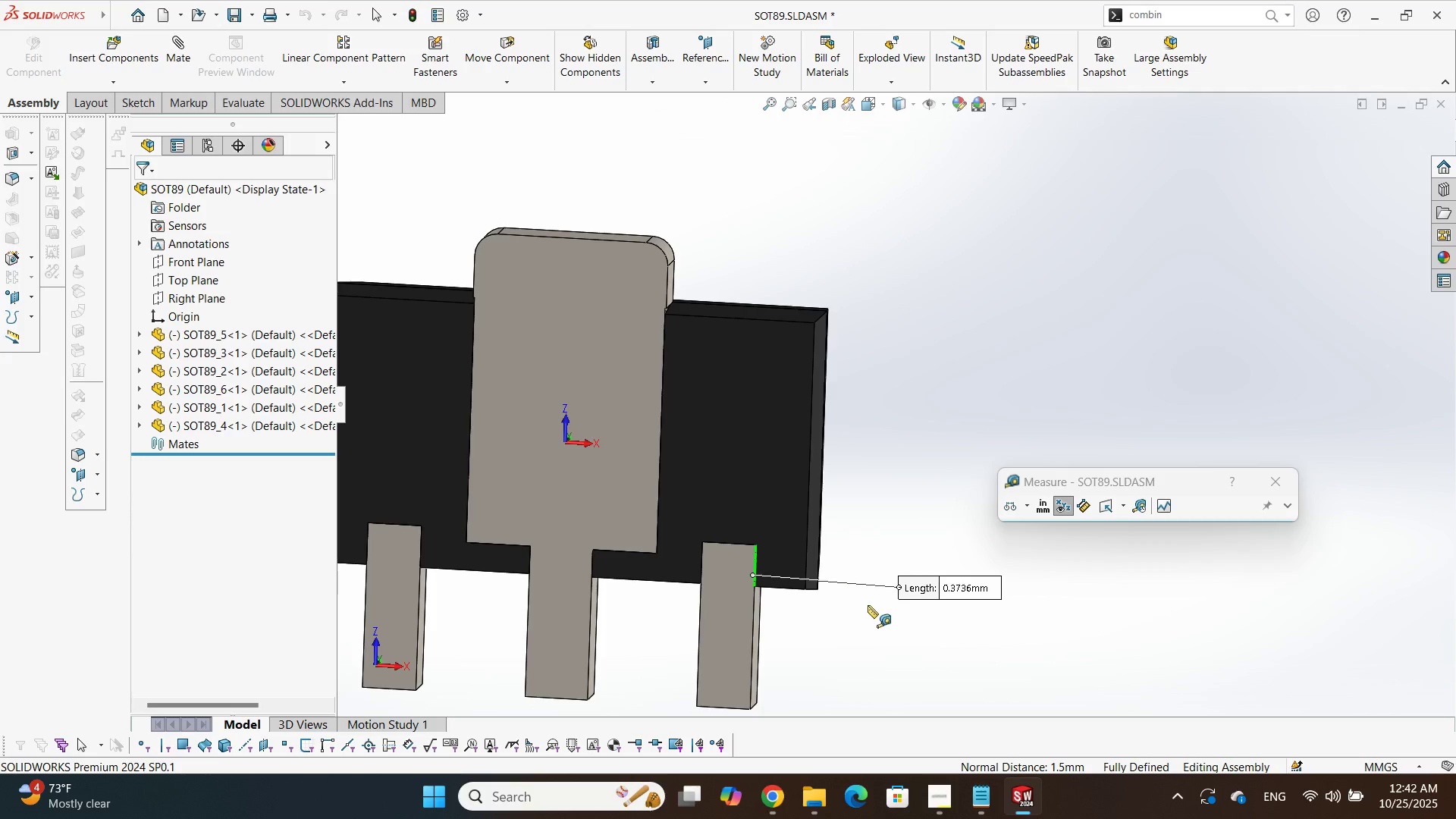 
left_click_drag(start_coordinate=[864, 639], to_coordinate=[864, 642])
 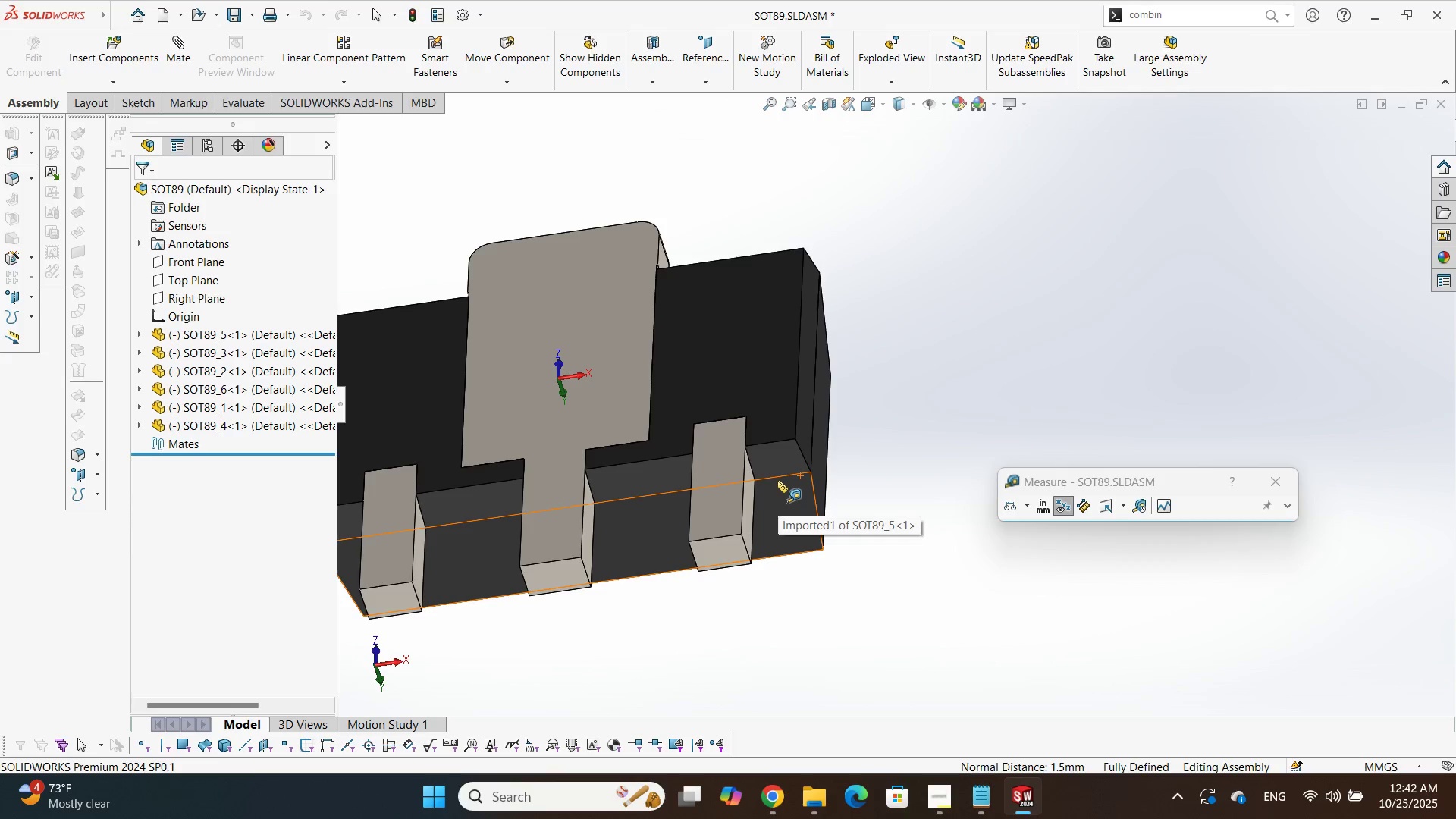 
left_click([774, 477])
 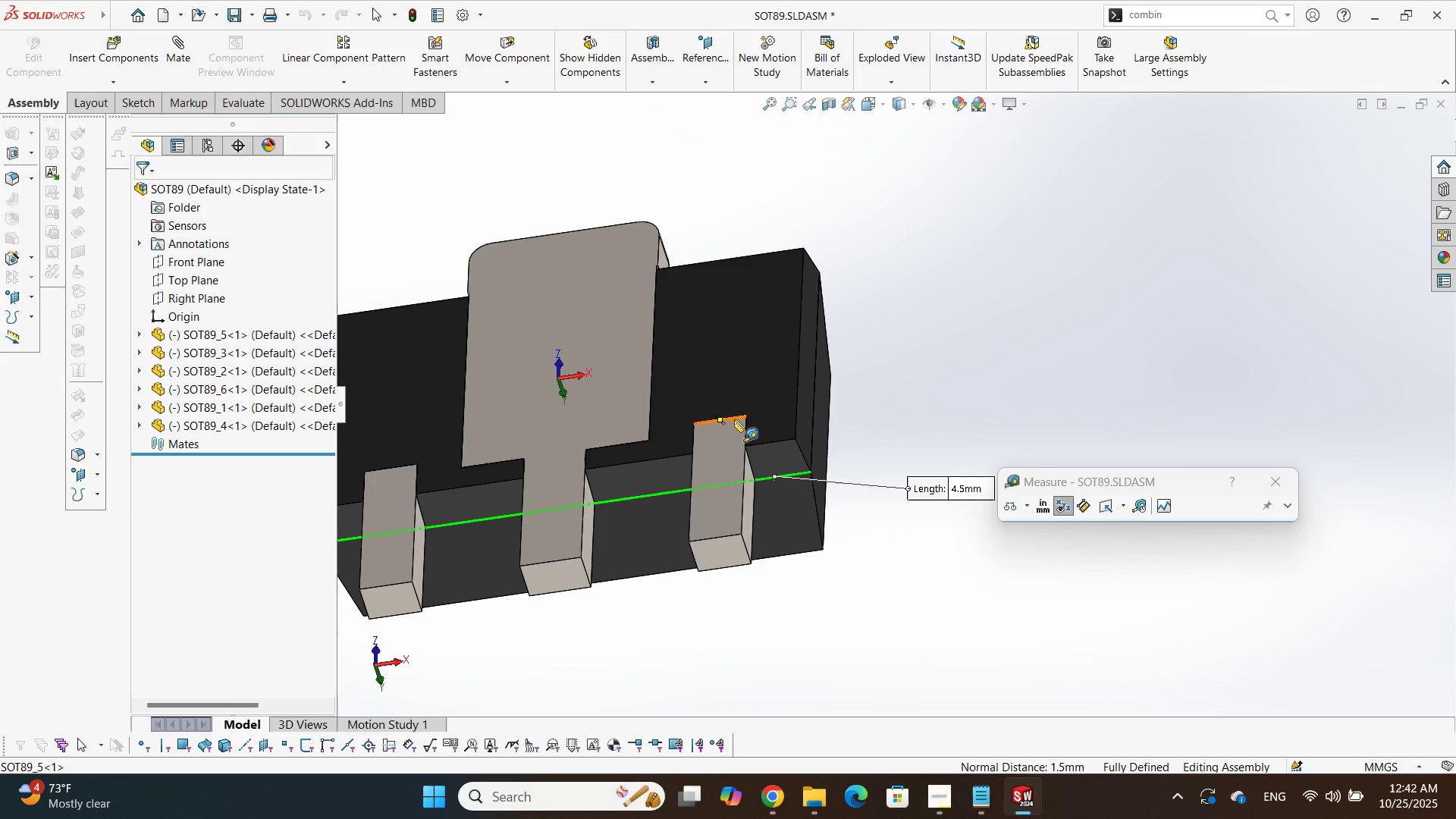 
left_click([730, 416])
 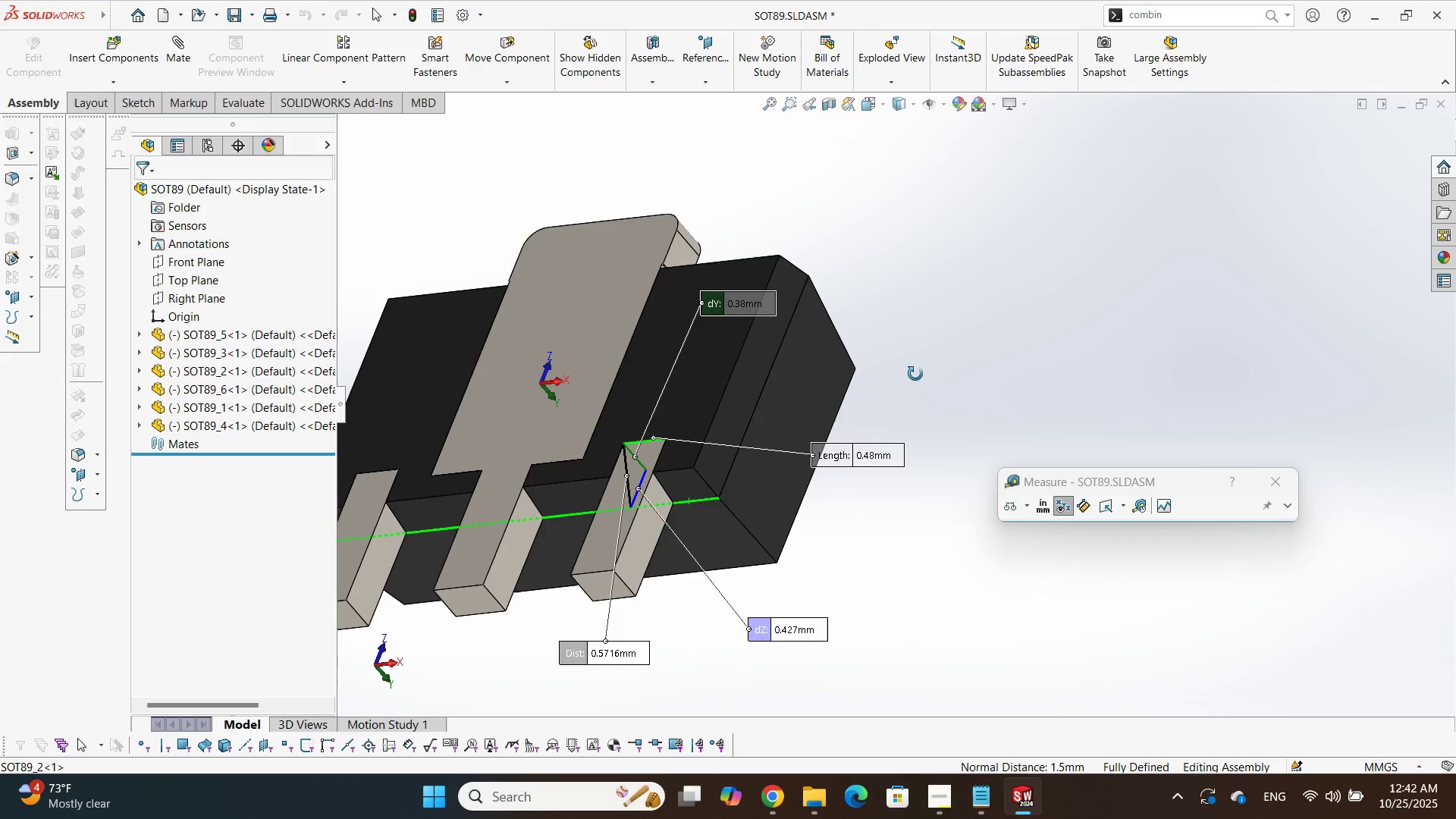 
key(Alt+AltLeft)
 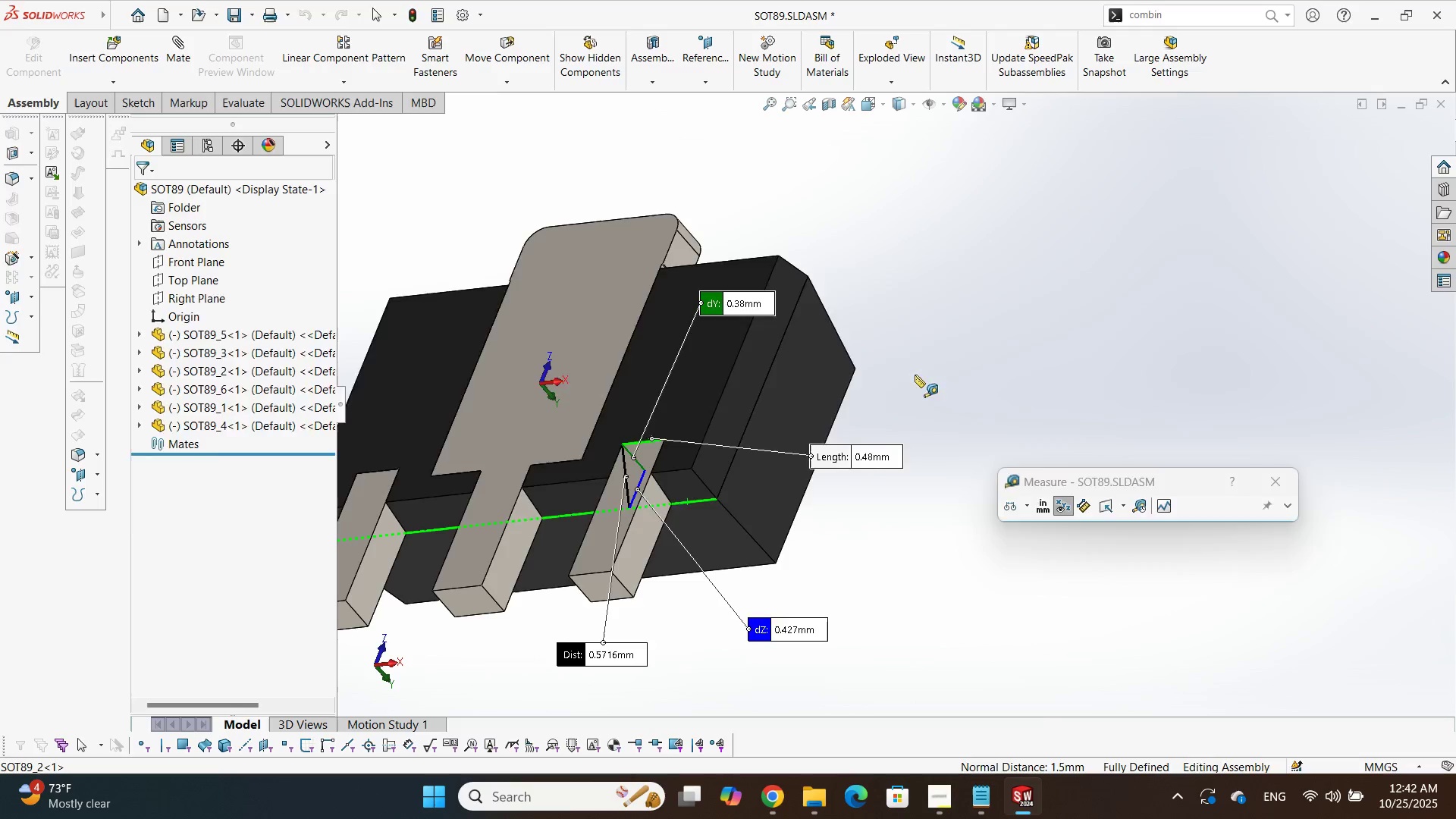 
key(Alt+Tab)
 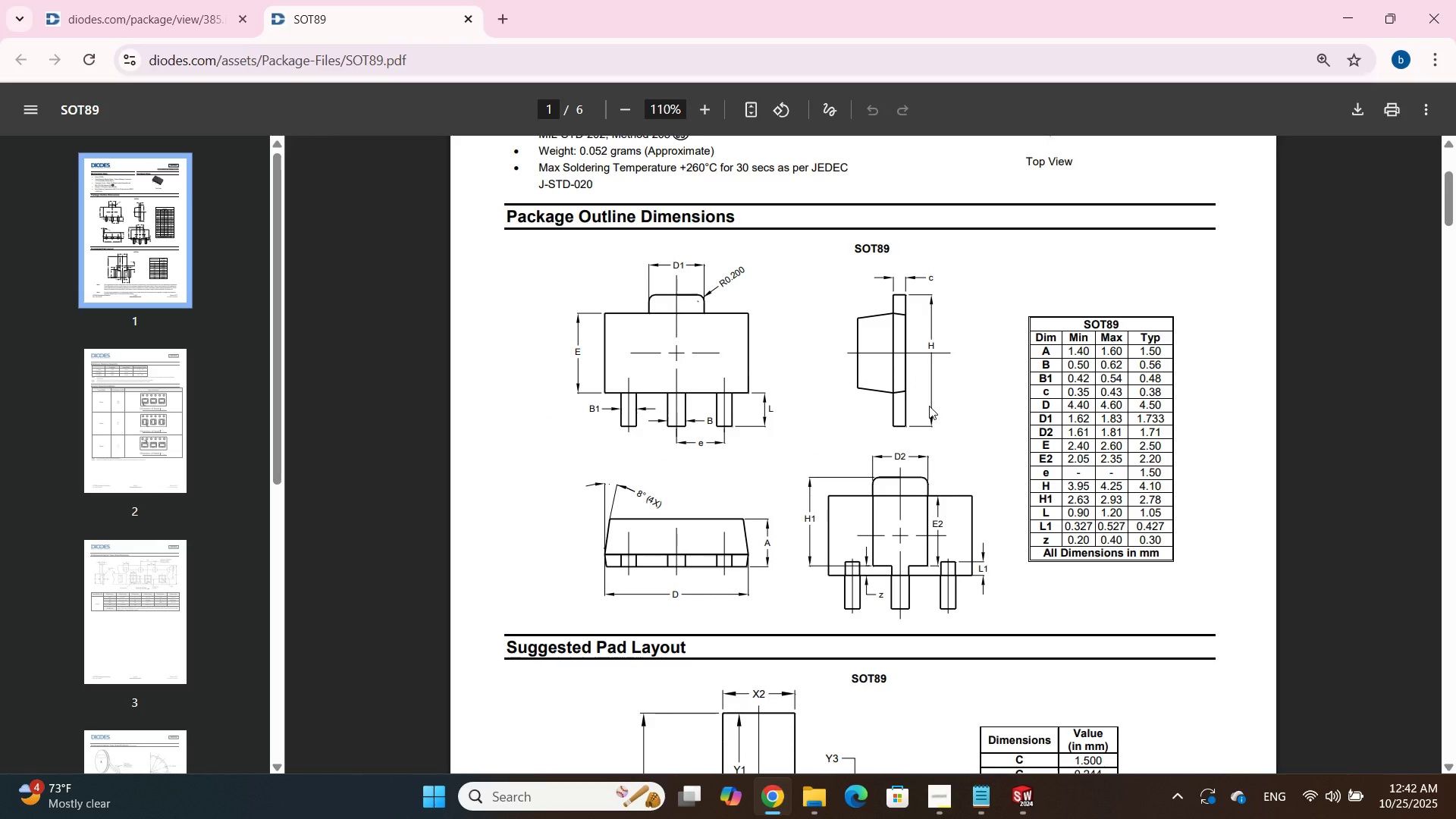 
key(Alt+Tab)
 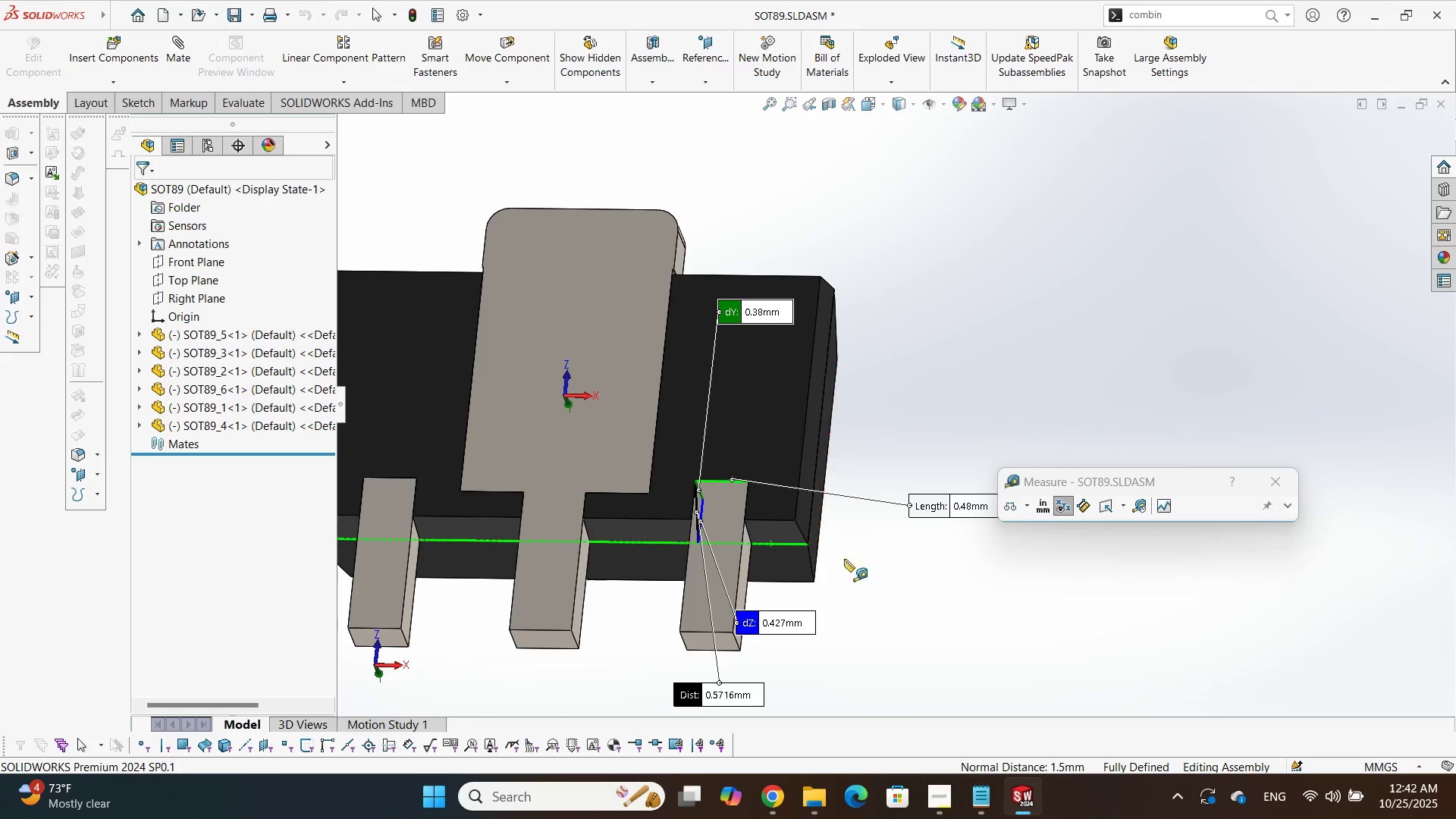 
left_click([907, 591])
 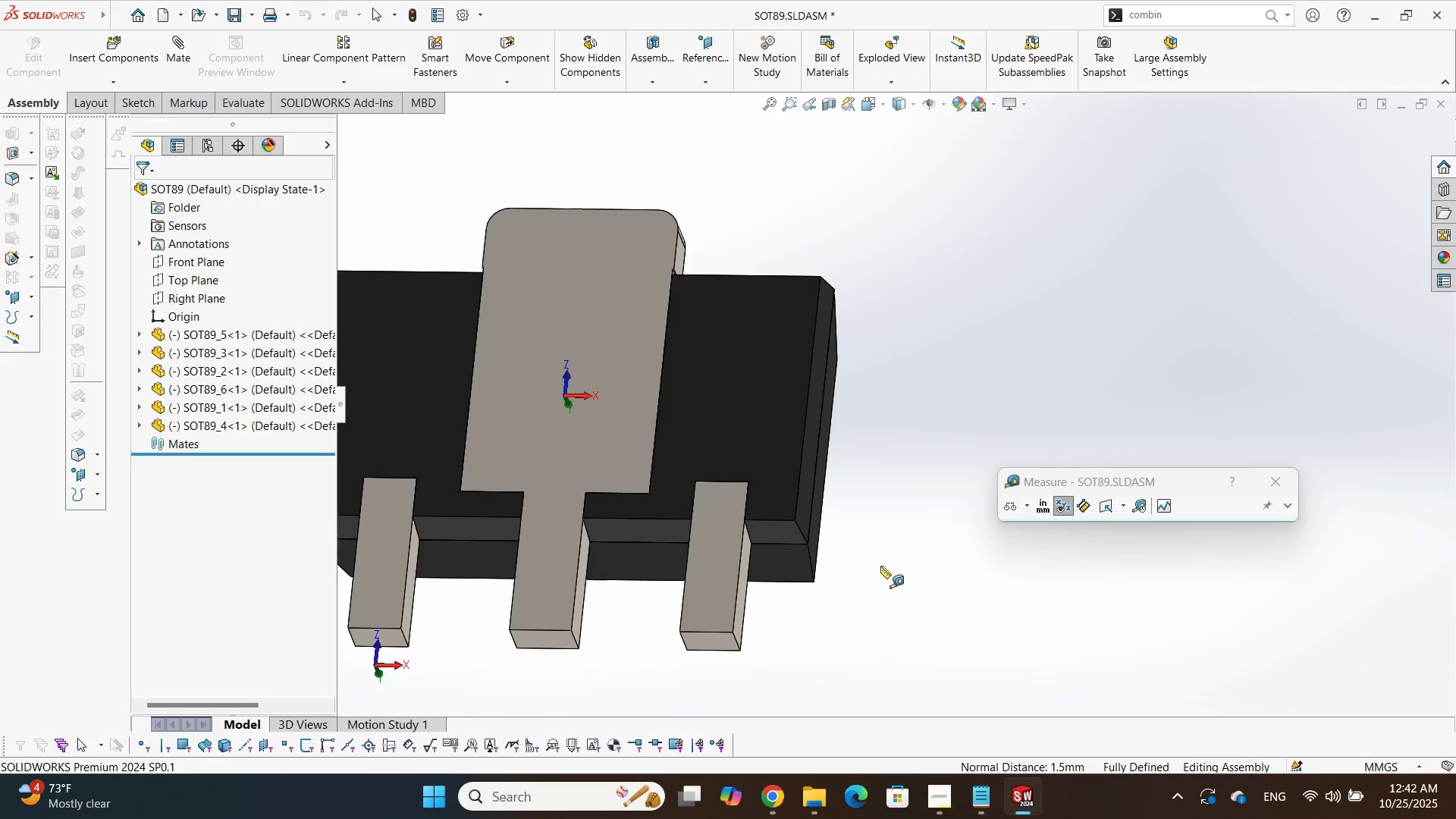 
scroll: coordinate [752, 497], scroll_direction: up, amount: 2.0